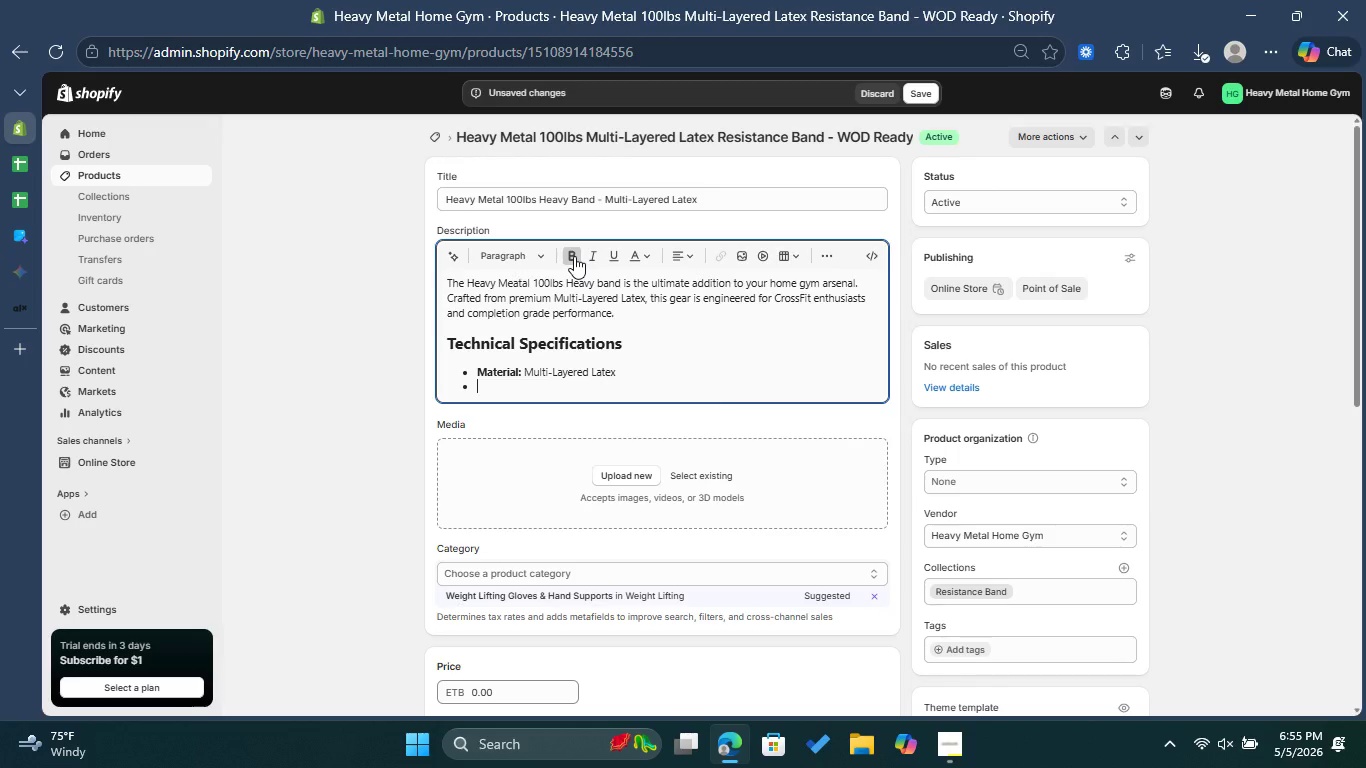 
type(Weight: 100)
key(Backspace)
key(Backspace)
key(Backspace)
 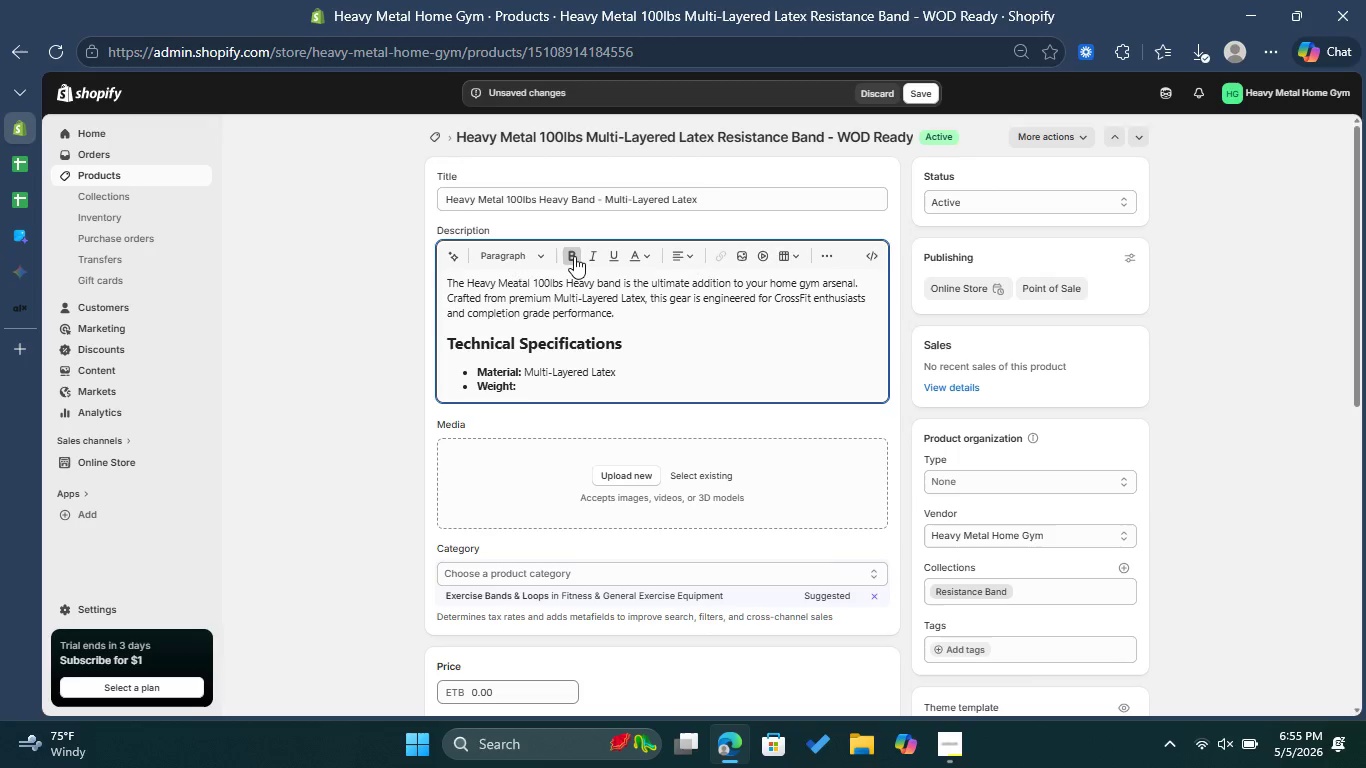 
left_click([574, 256])
 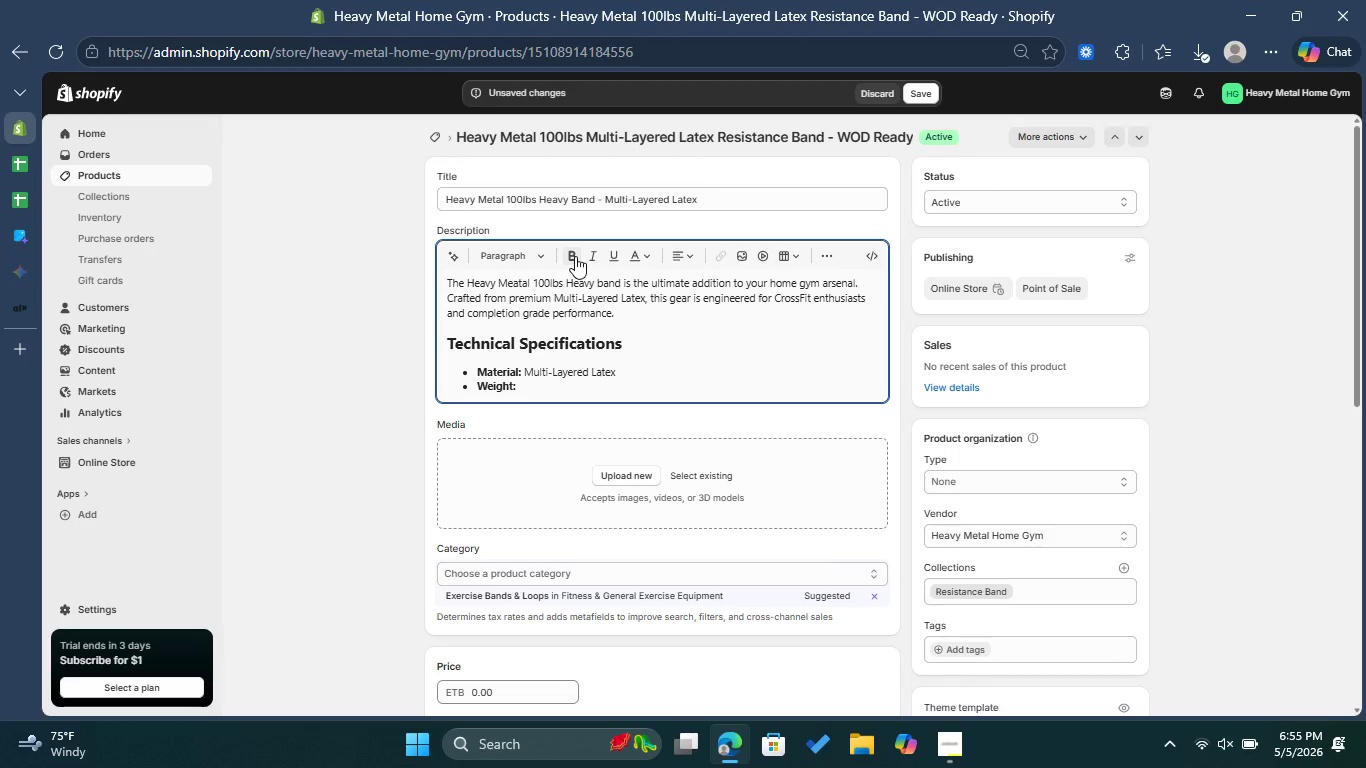 
type(100lbs )
 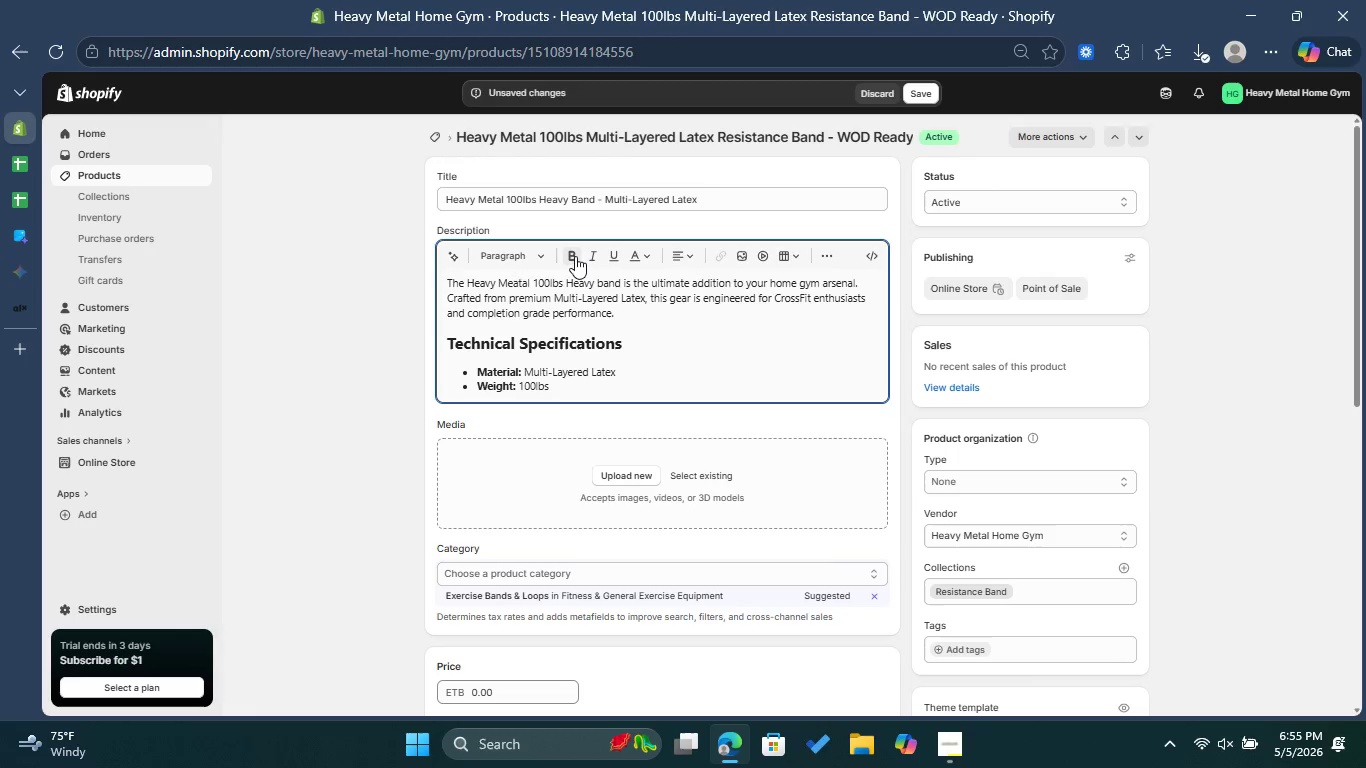 
wait(5.08)
 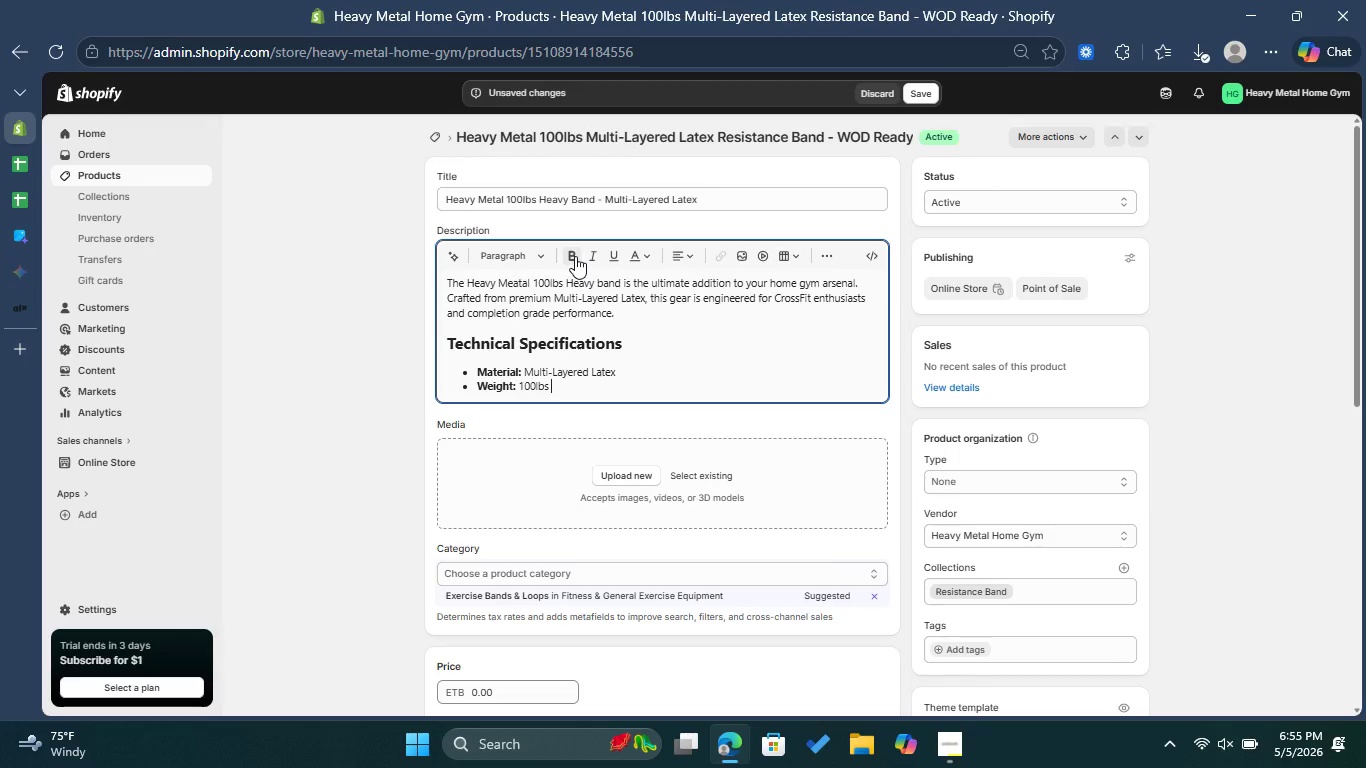 
key(Enter)
 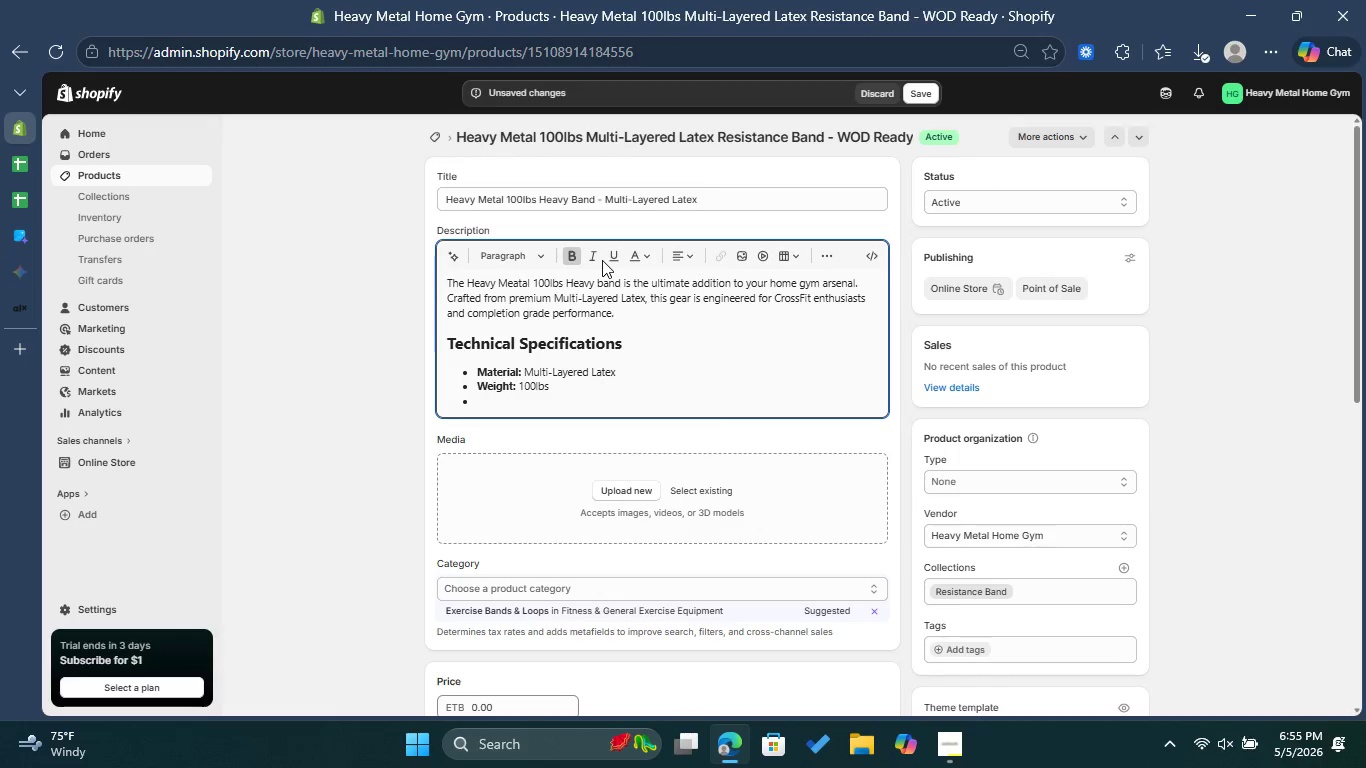 
type(Grade: )
 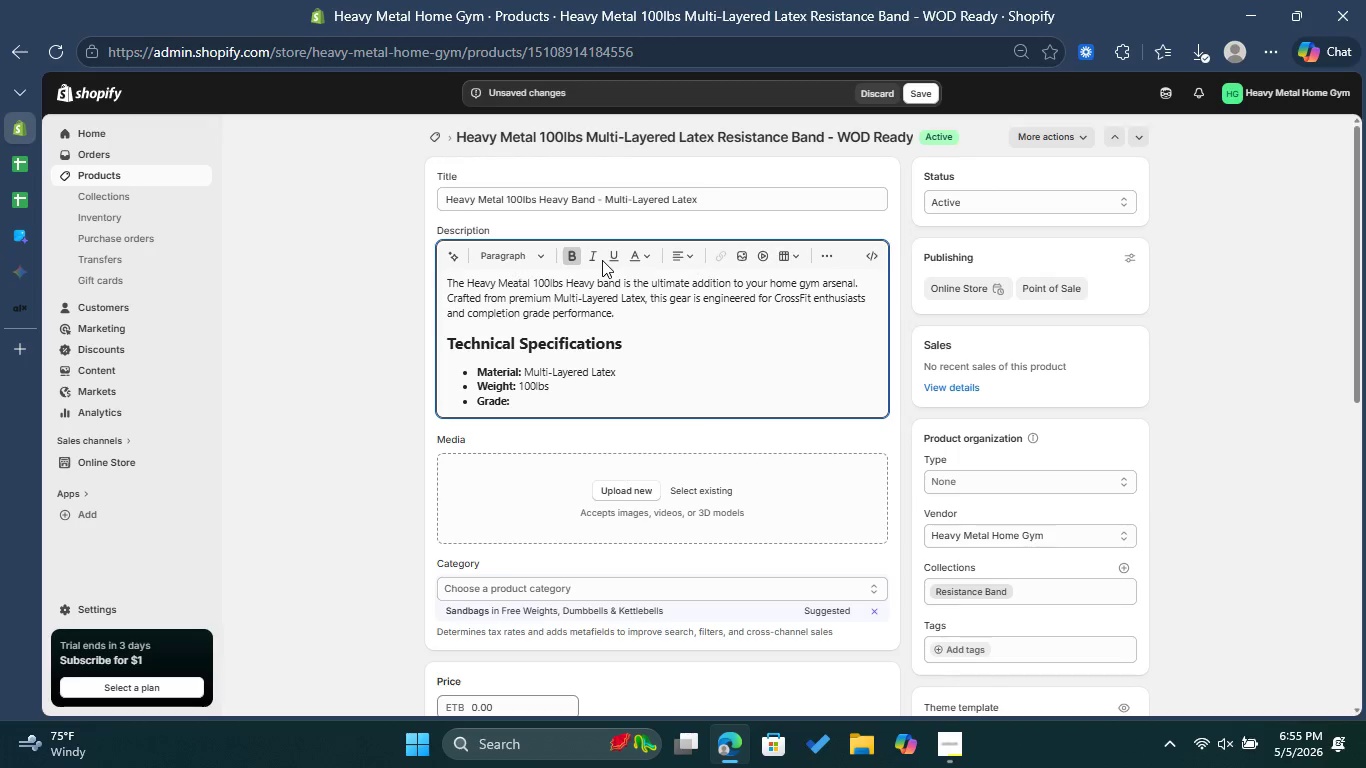 
type(com)
key(Backspace)
key(Backspace)
key(Backspace)
 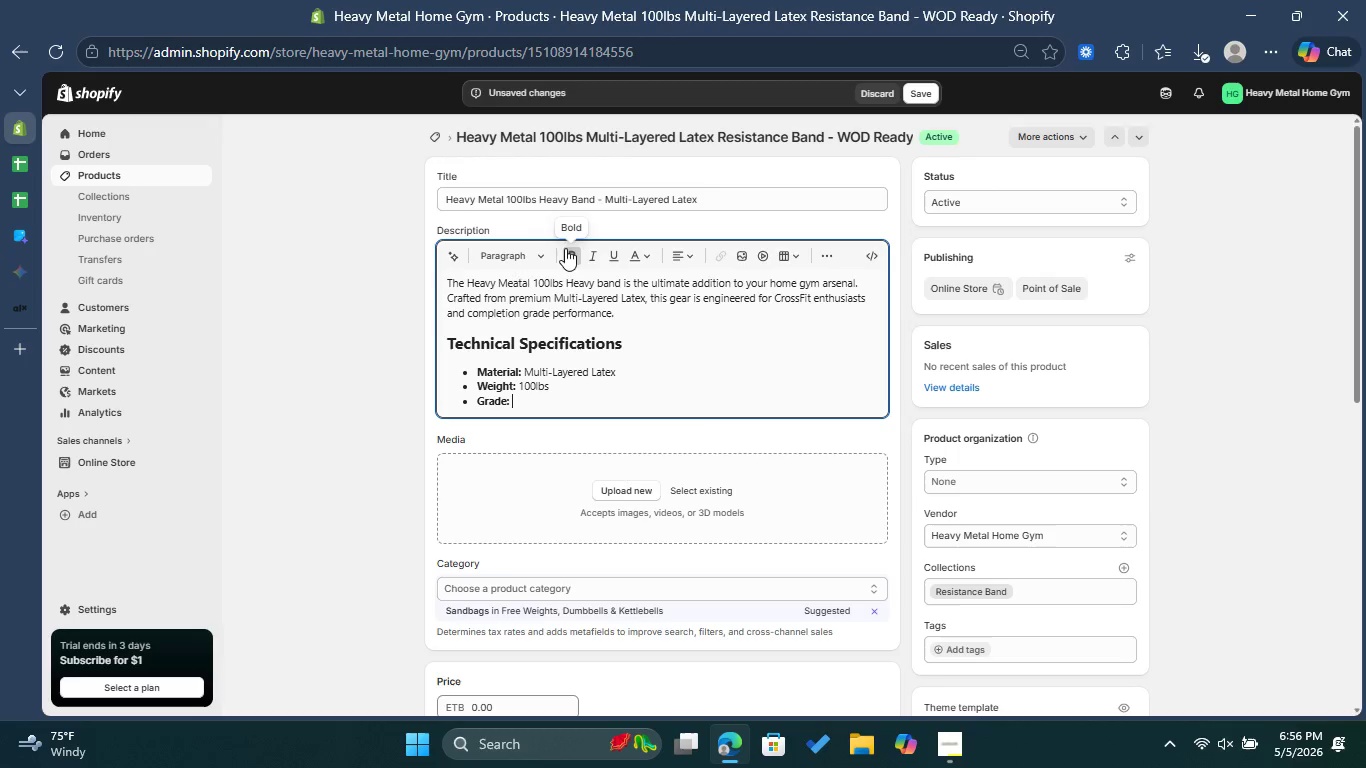 
left_click([567, 255])
 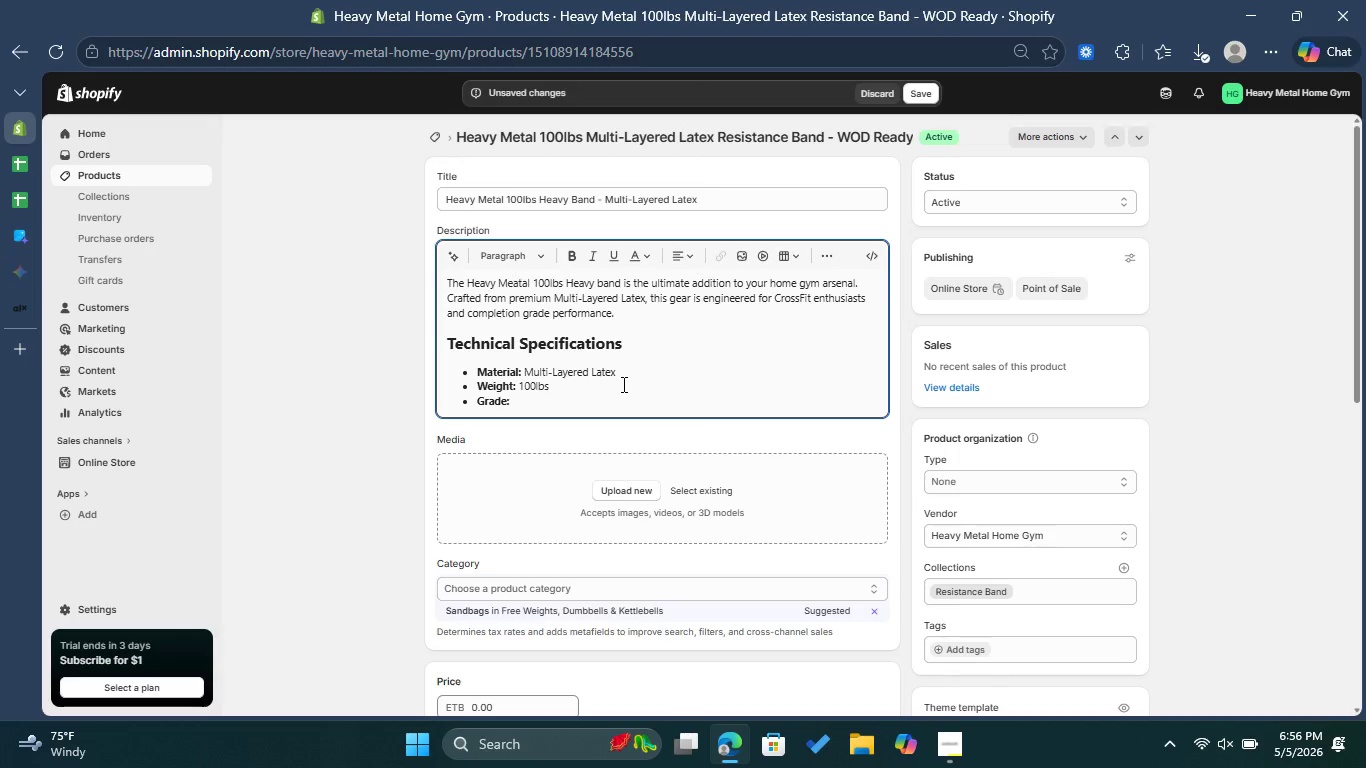 
hold_key(key=CapsLock, duration=0.42)
 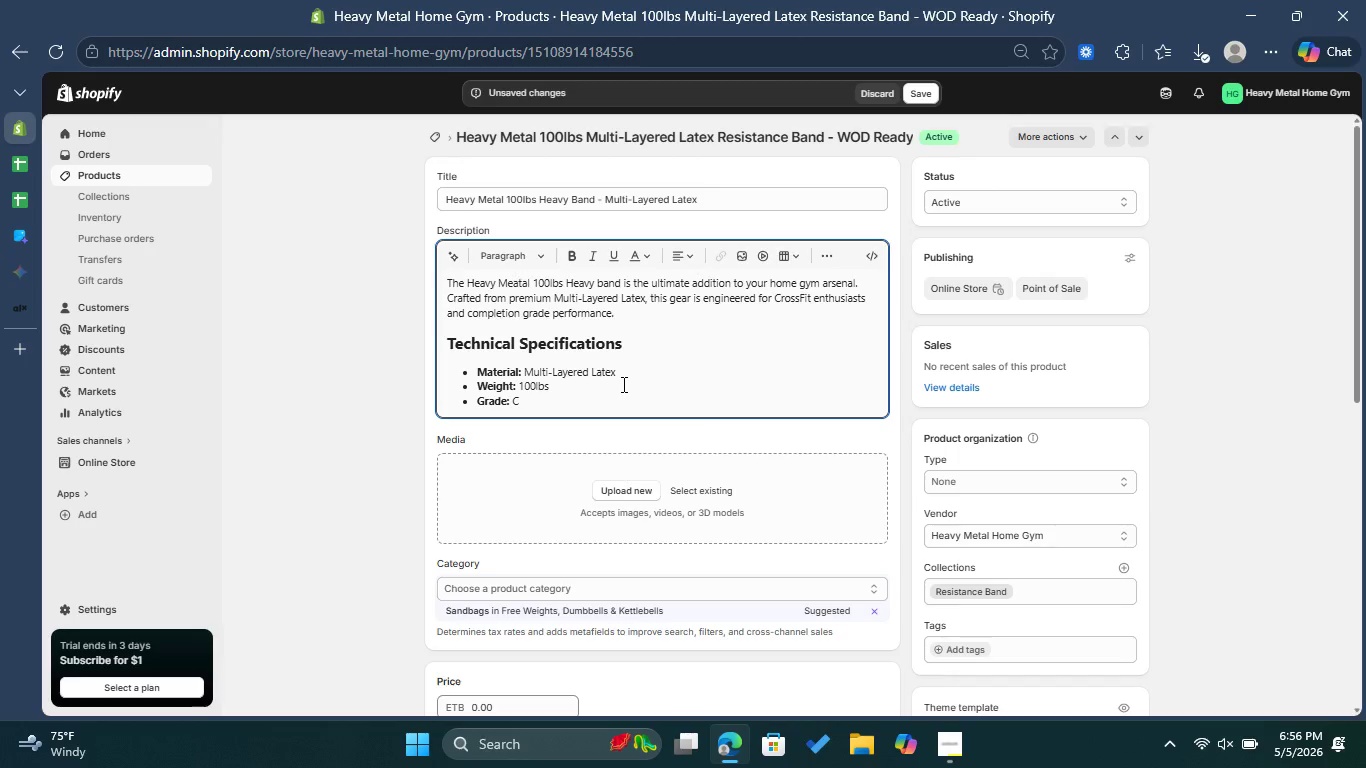 
type(Comptetion grade powder-coated )
 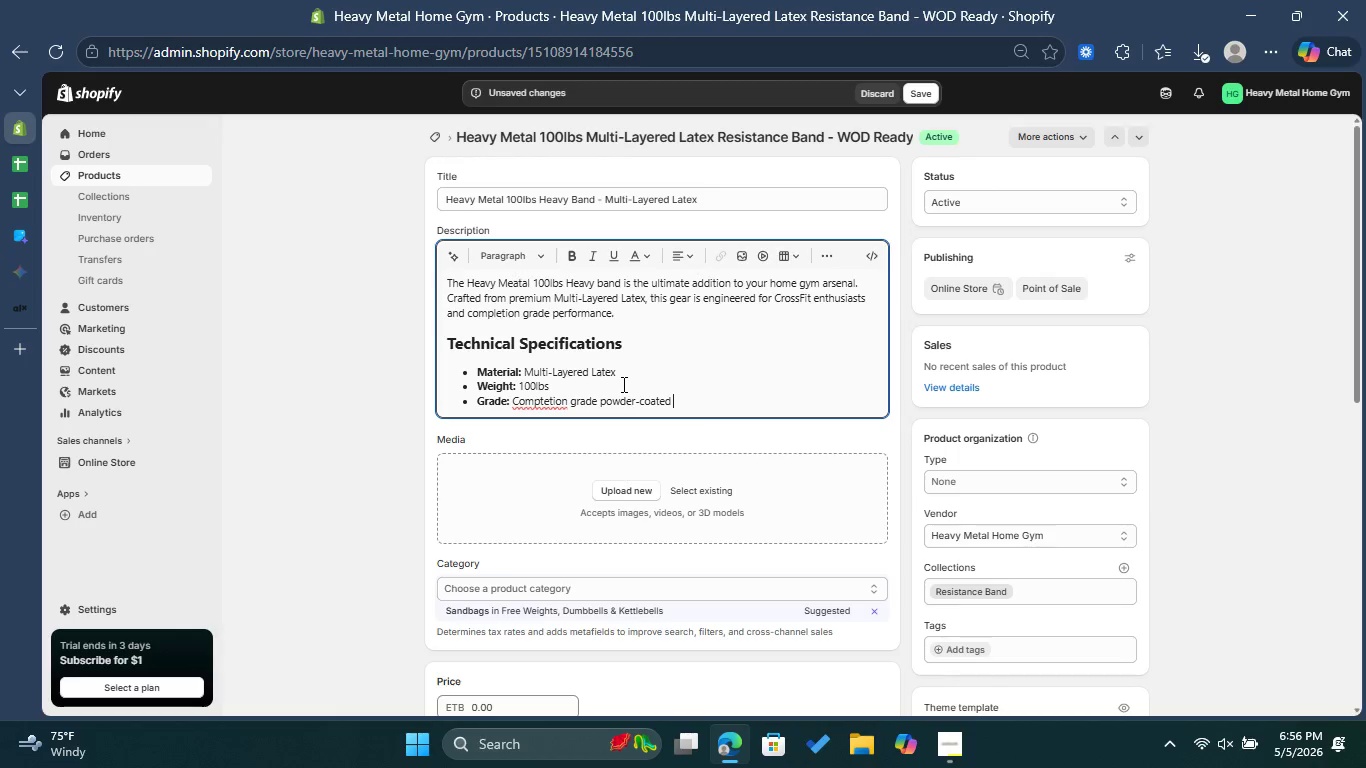 
left_click([546, 405])
 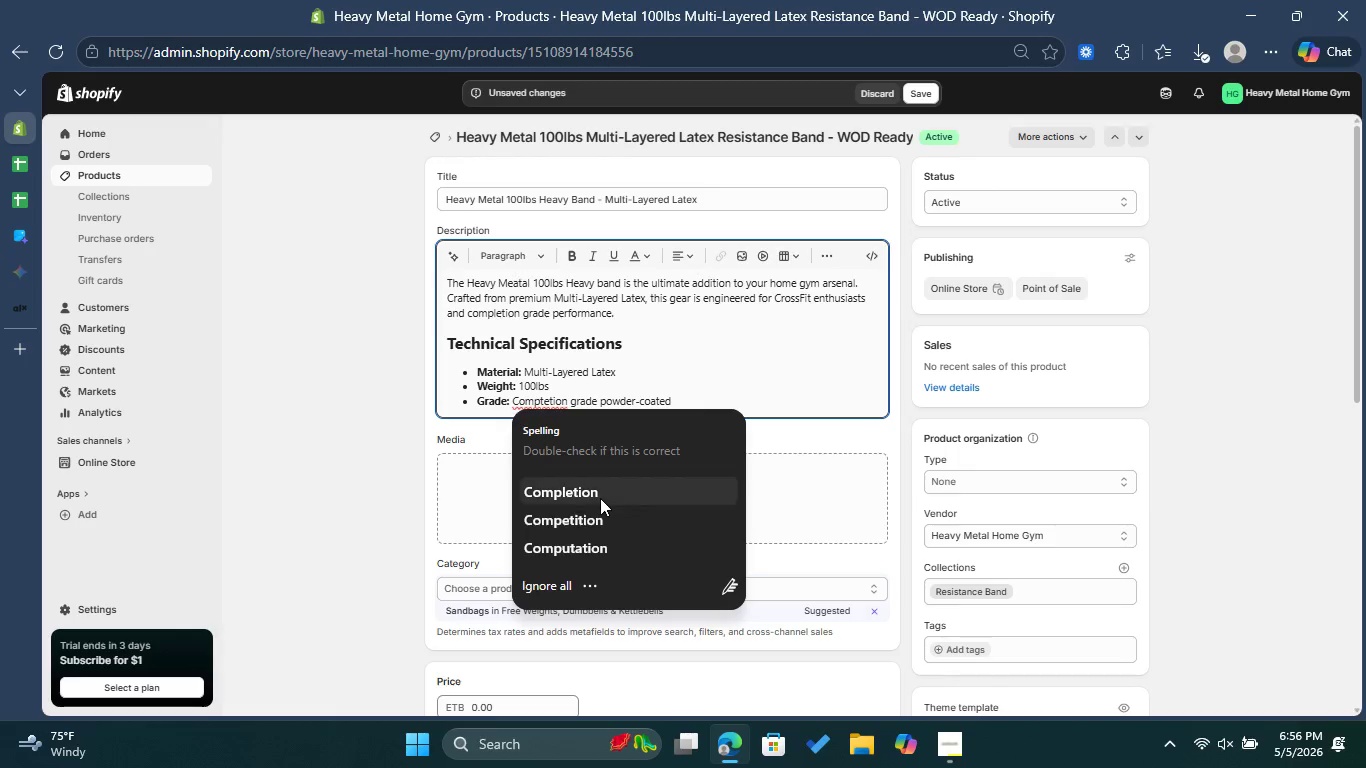 
left_click([600, 498])
 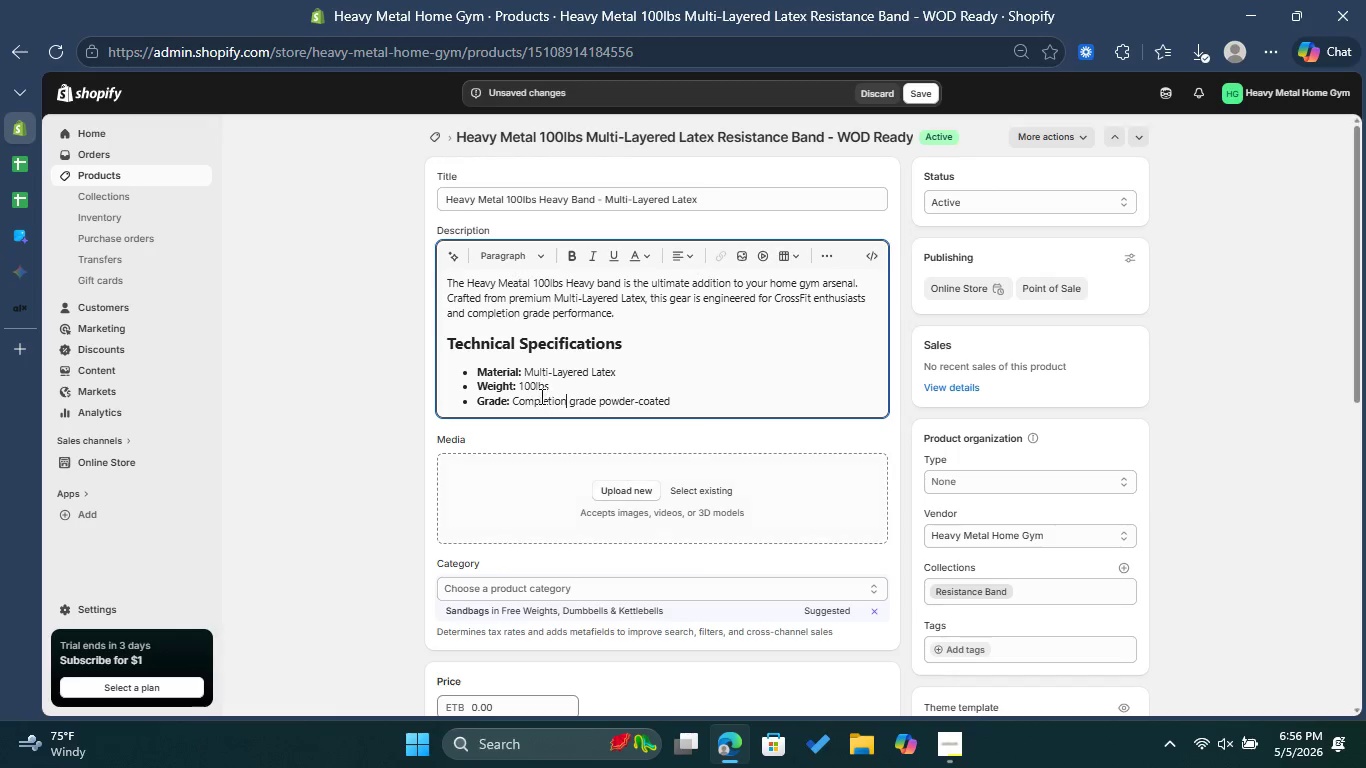 
left_click([540, 396])
 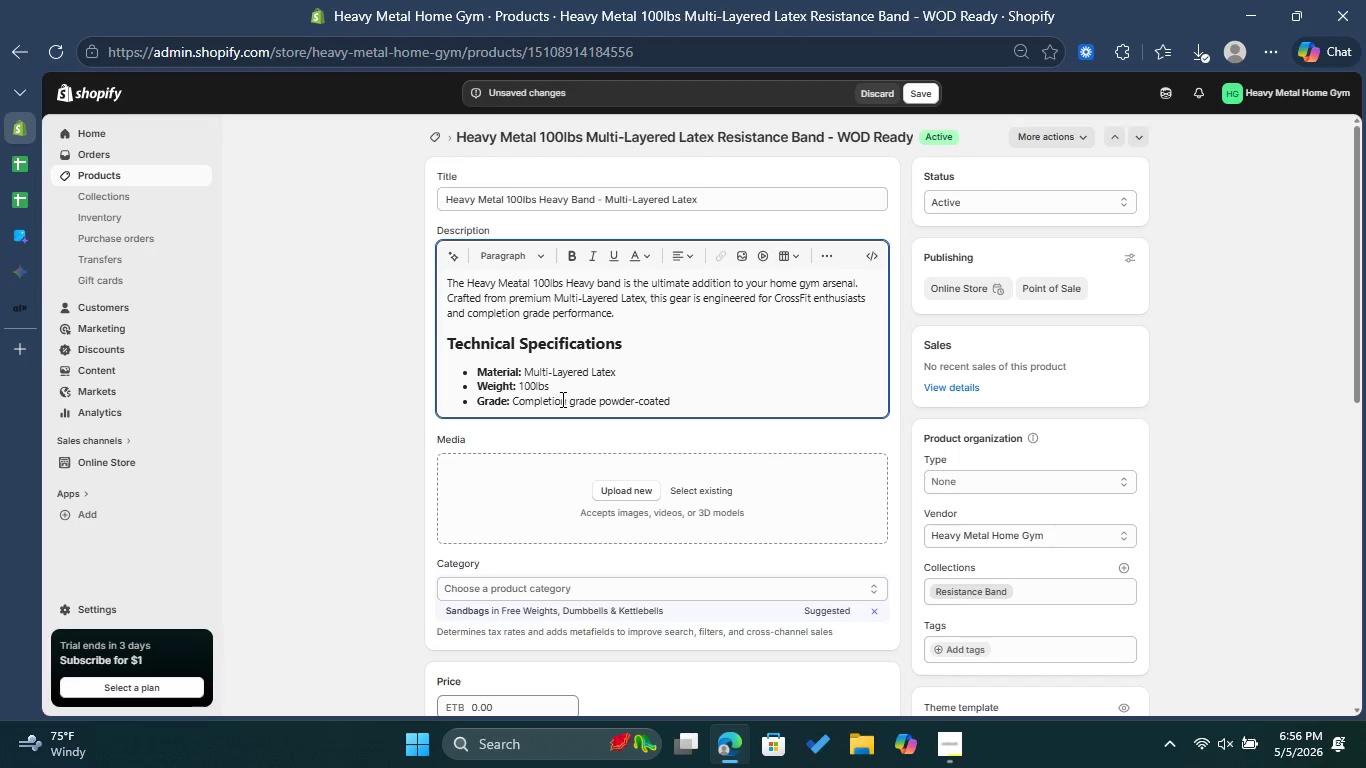 
left_click_drag(start_coordinate=[563, 399], to_coordinate=[539, 404])
 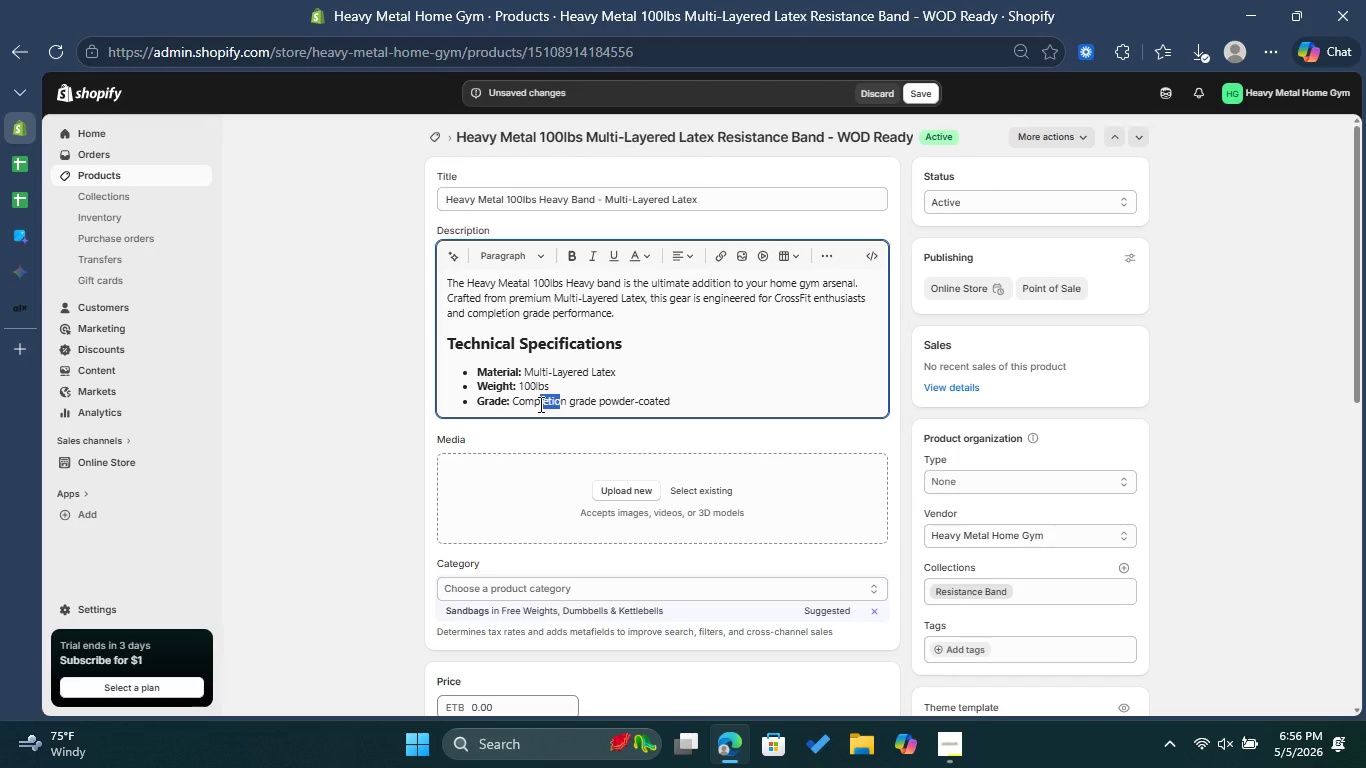 
key(Backspace)
type(etitio)
 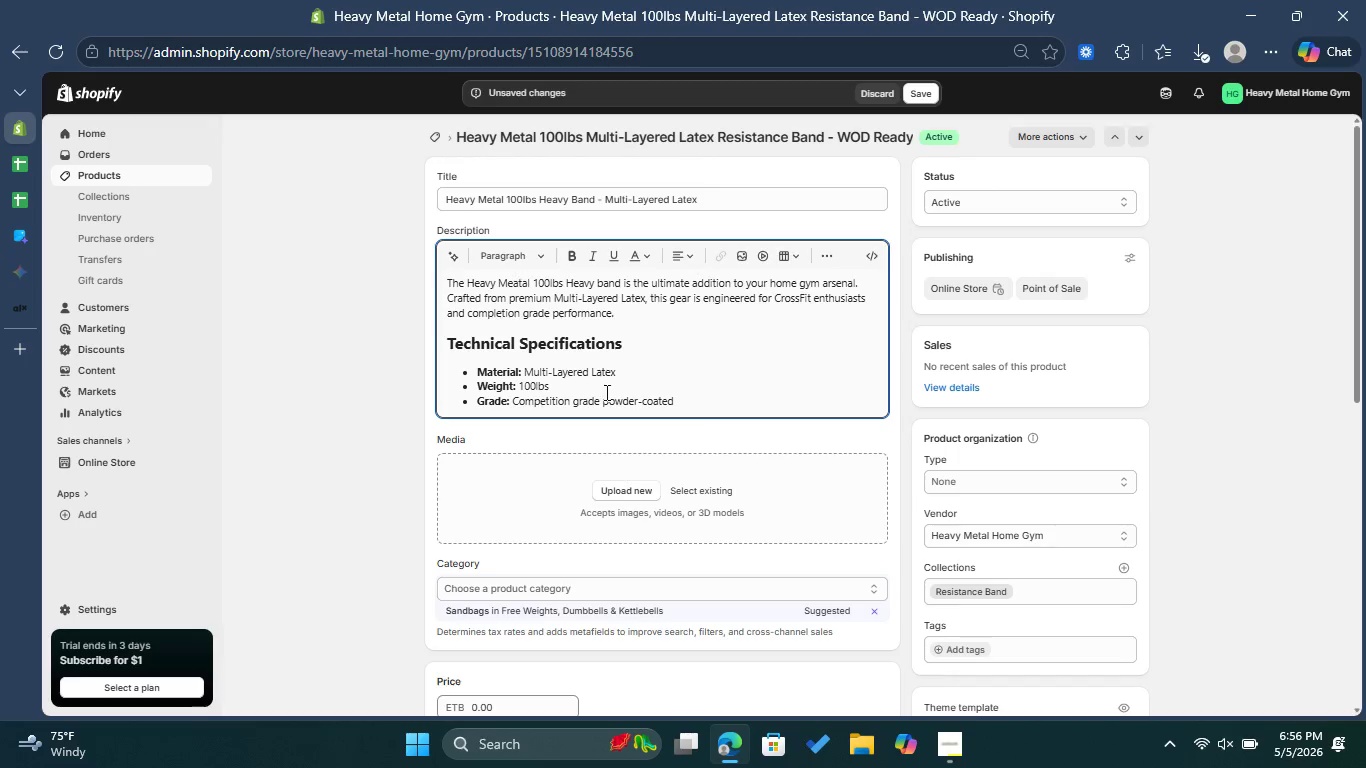 
left_click([717, 408])
 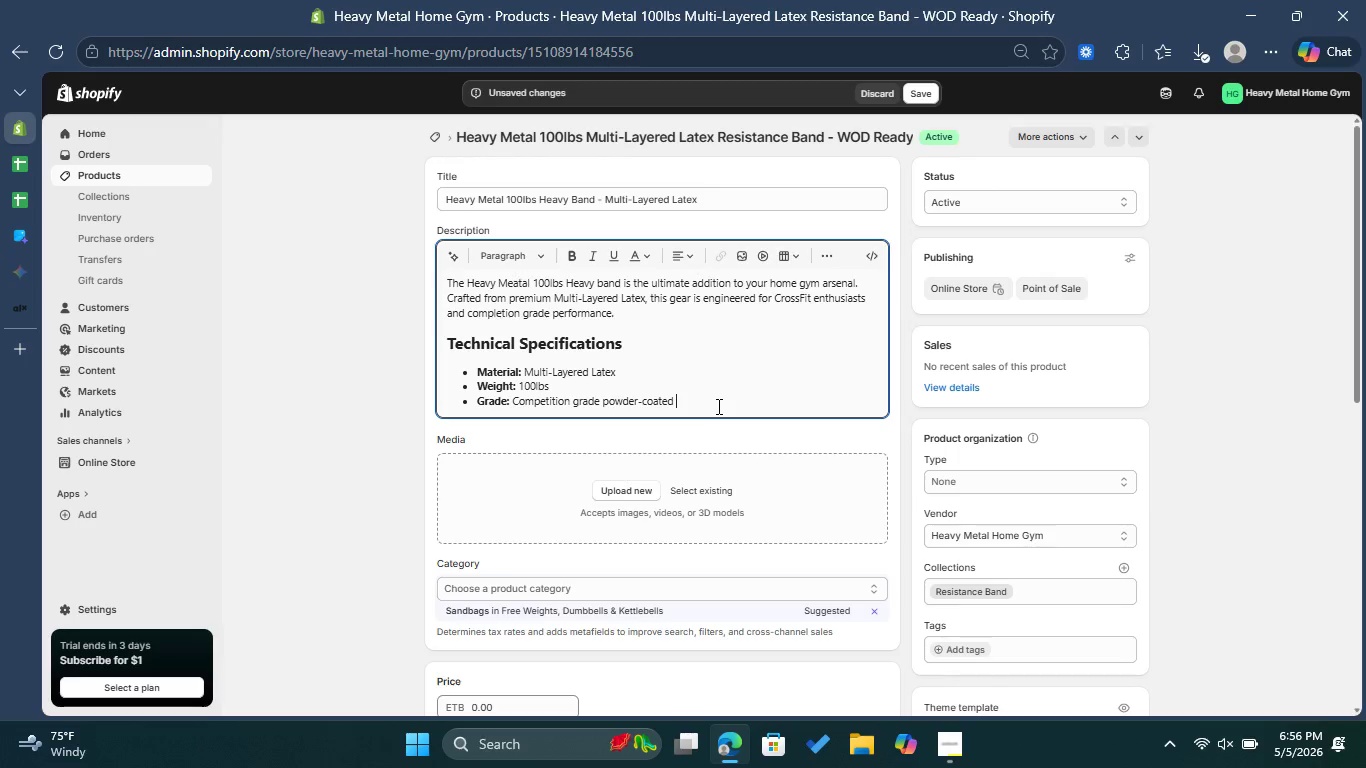 
type(finish)
 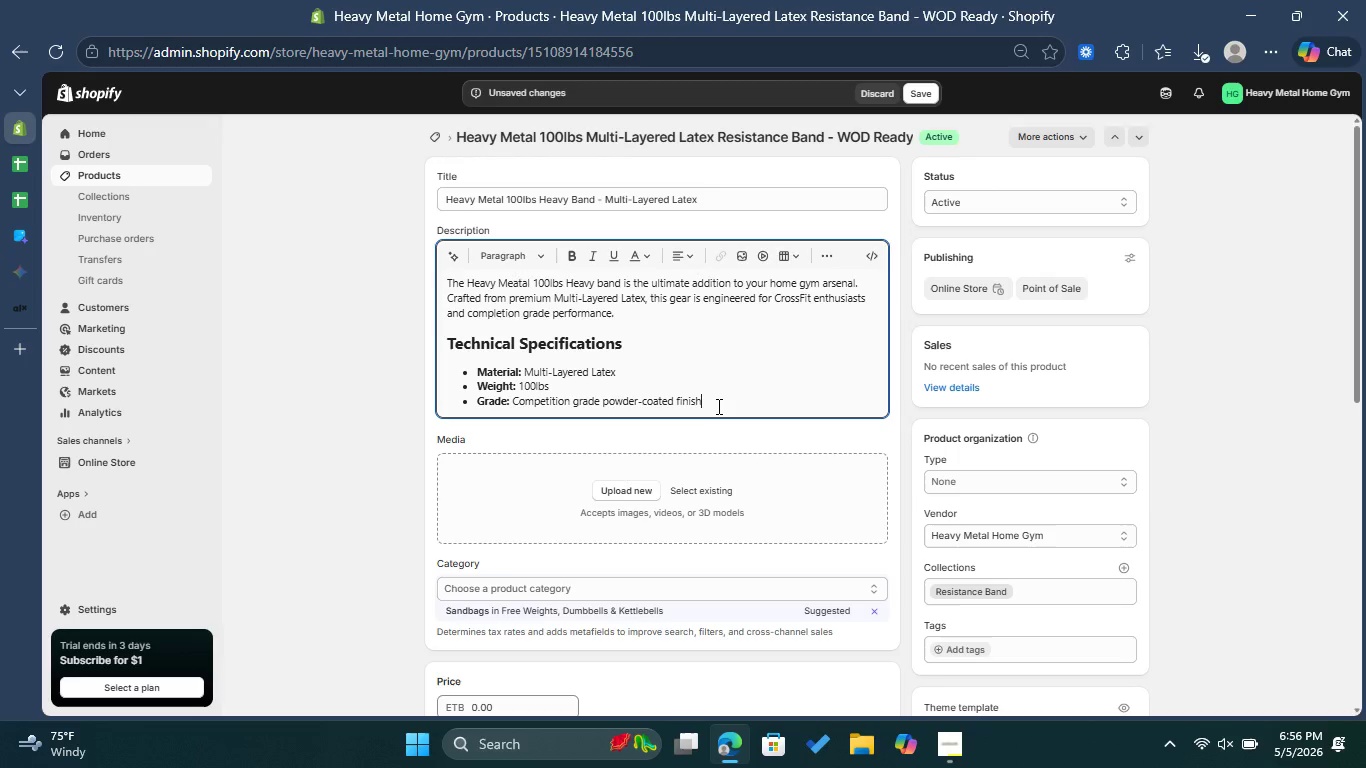 
key(Enter)
 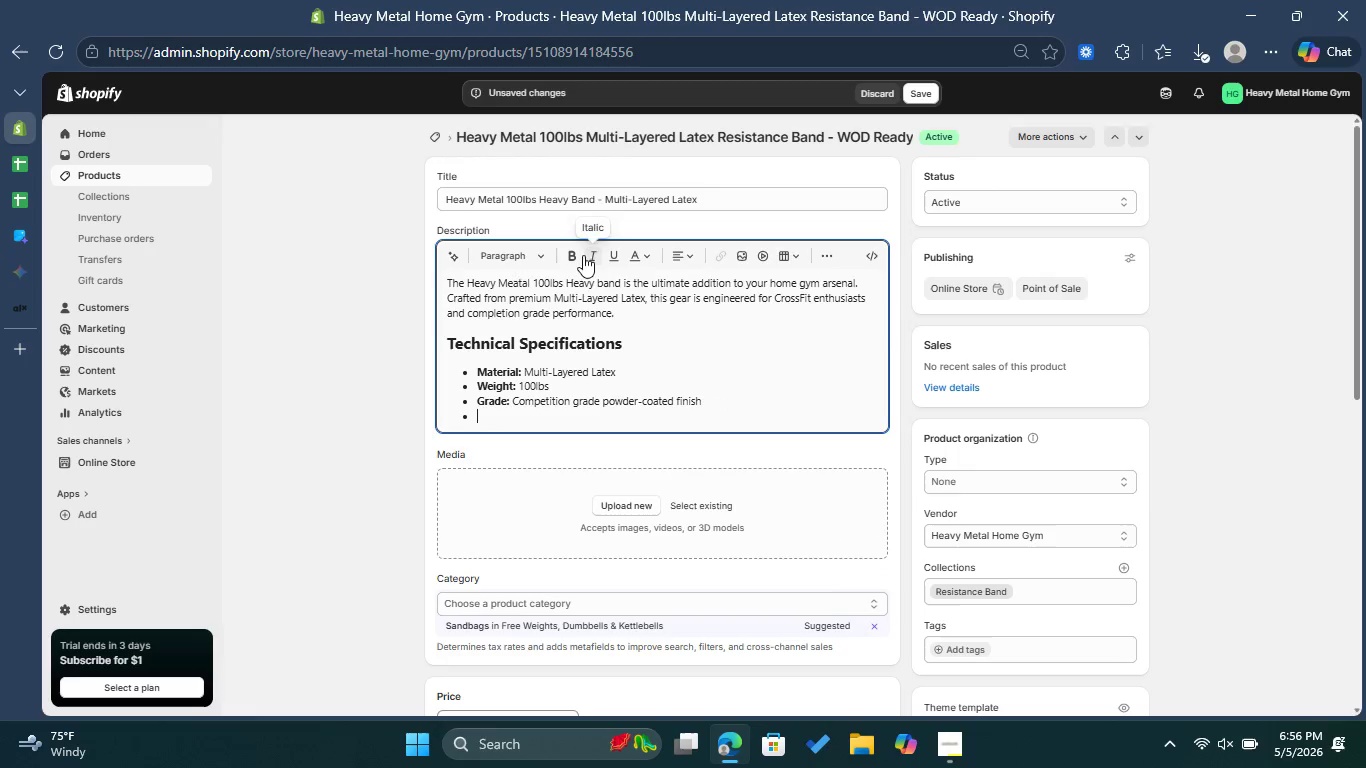 
left_click([569, 254])
 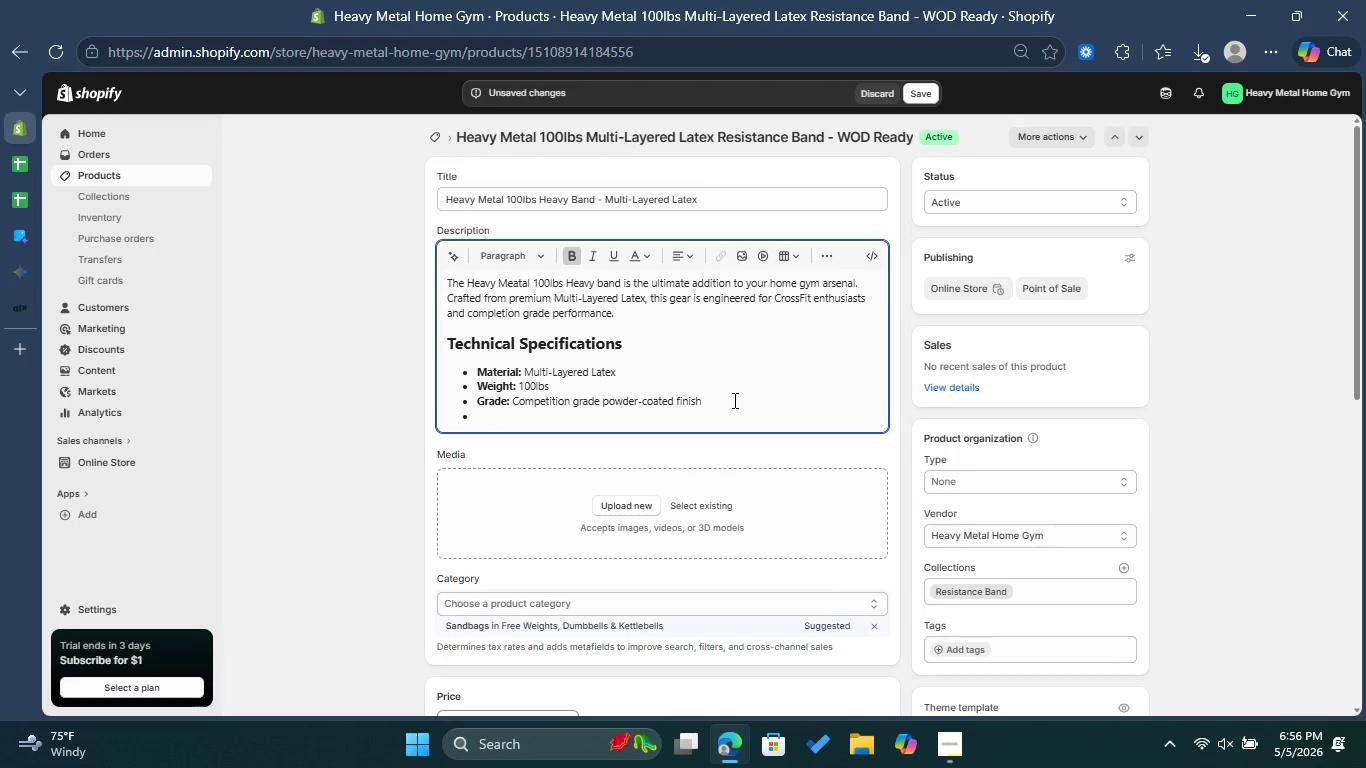 
type(Ideal For: )
 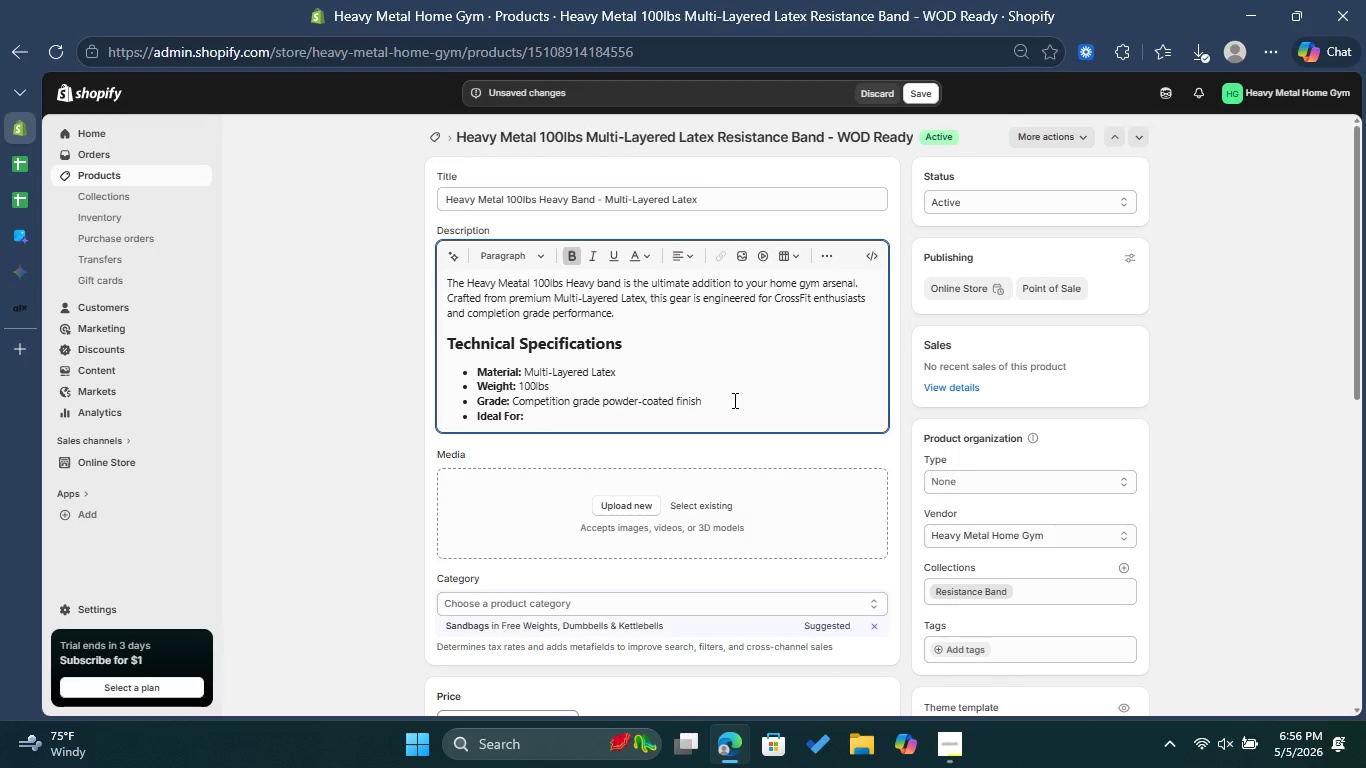 
left_click([568, 260])
 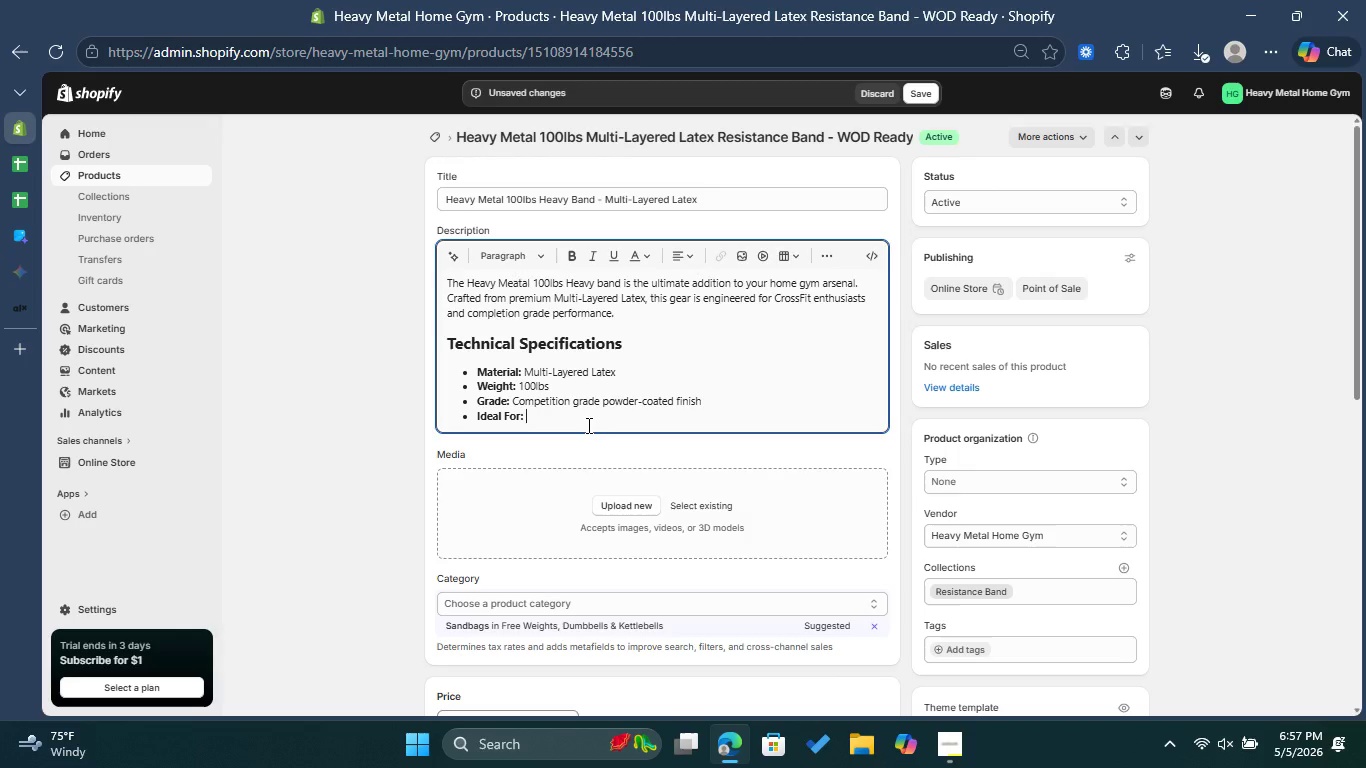 
wait(7.31)
 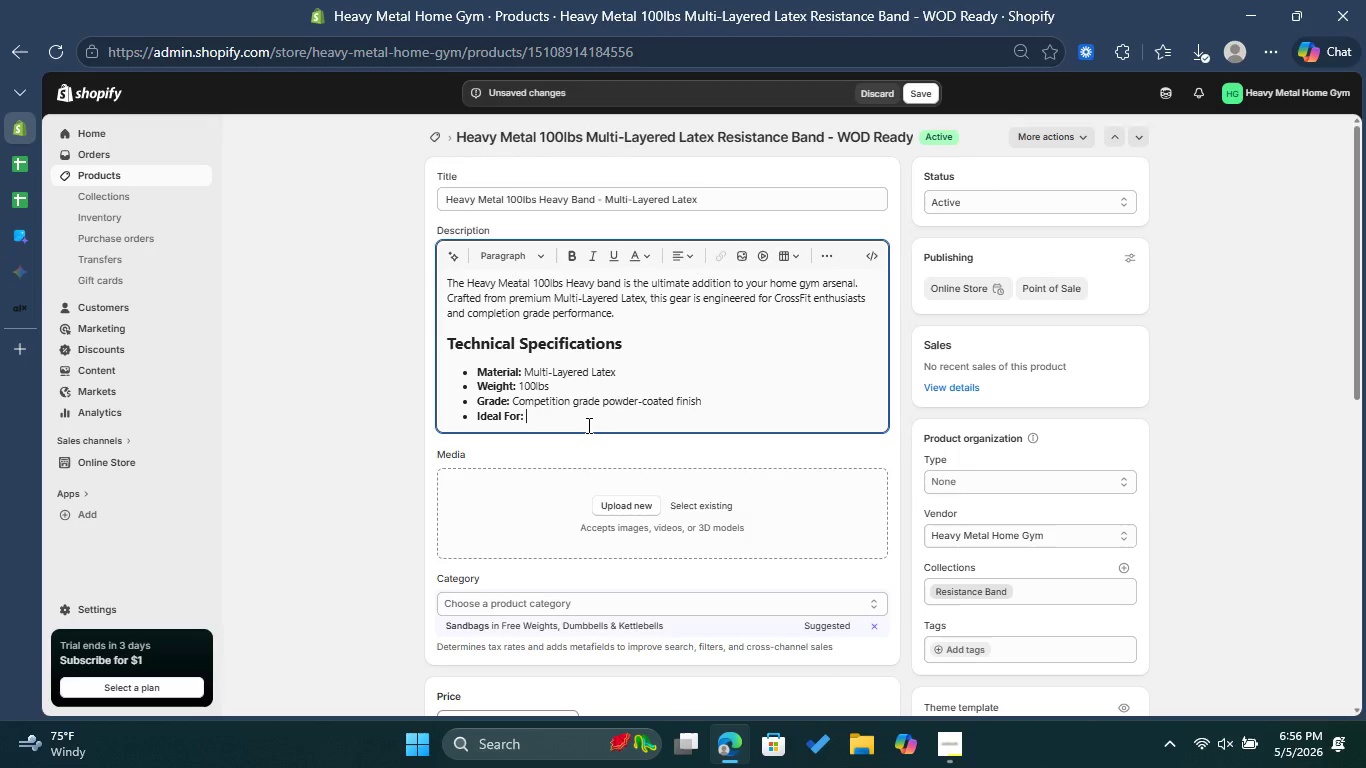 
type(Ce)
key(Backspace)
type(rossFit )
key(Backspace)
type(, WODs, and Stre)
 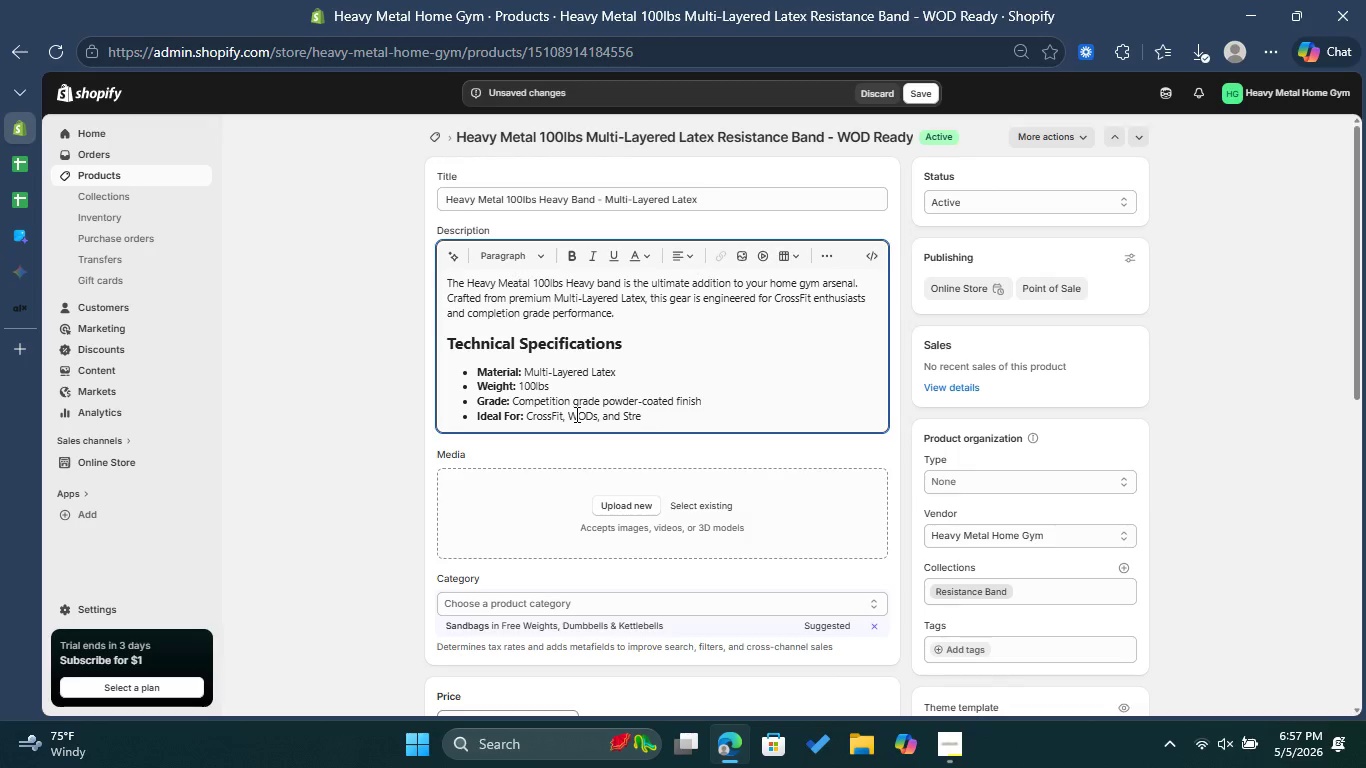 
type(ngth Training )
 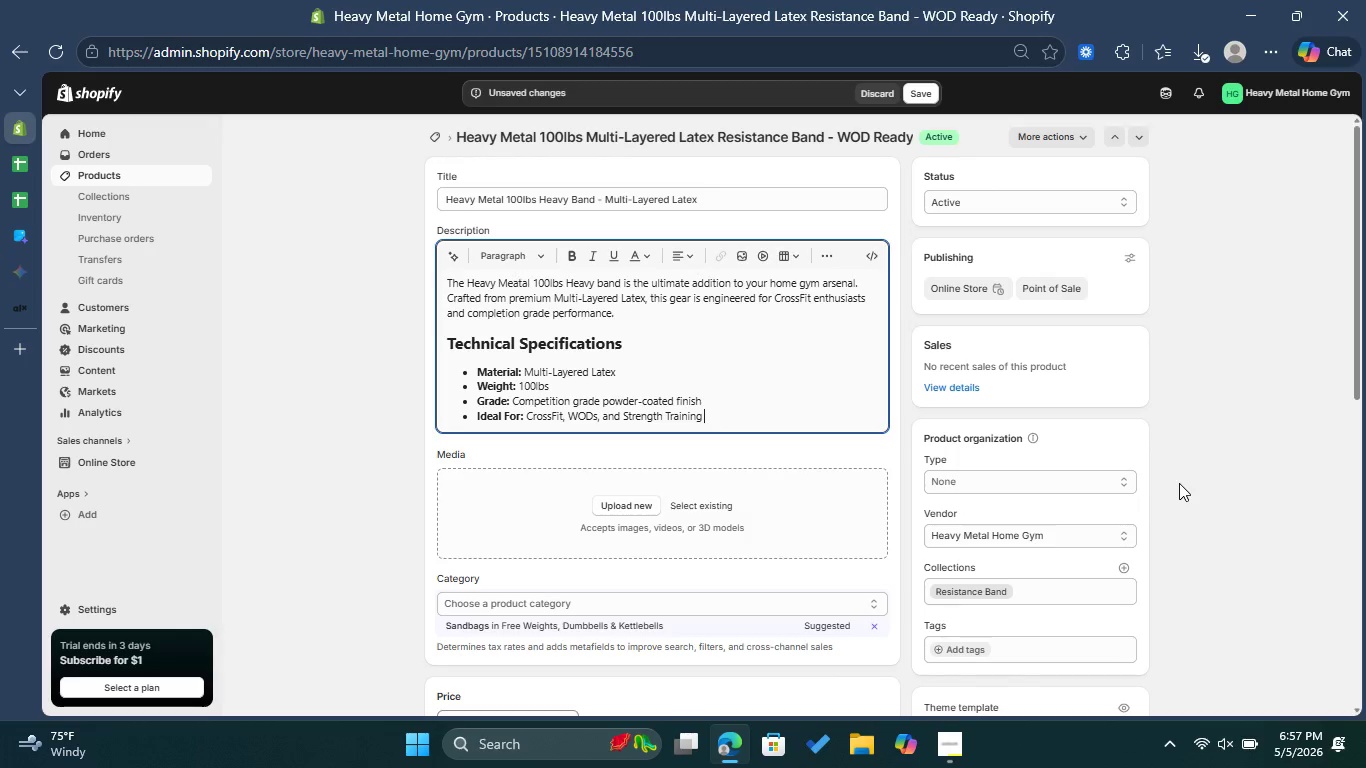 
wait(10.44)
 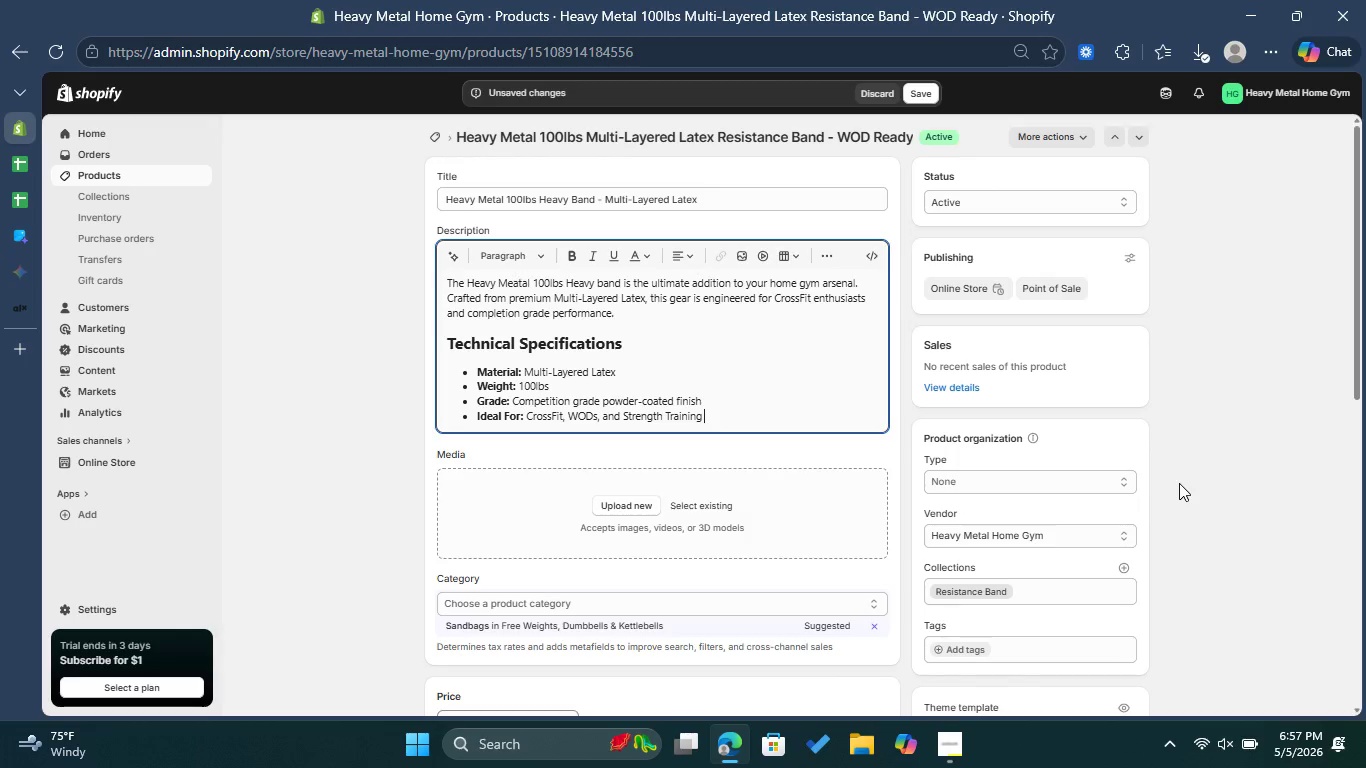 
left_click([970, 646])
 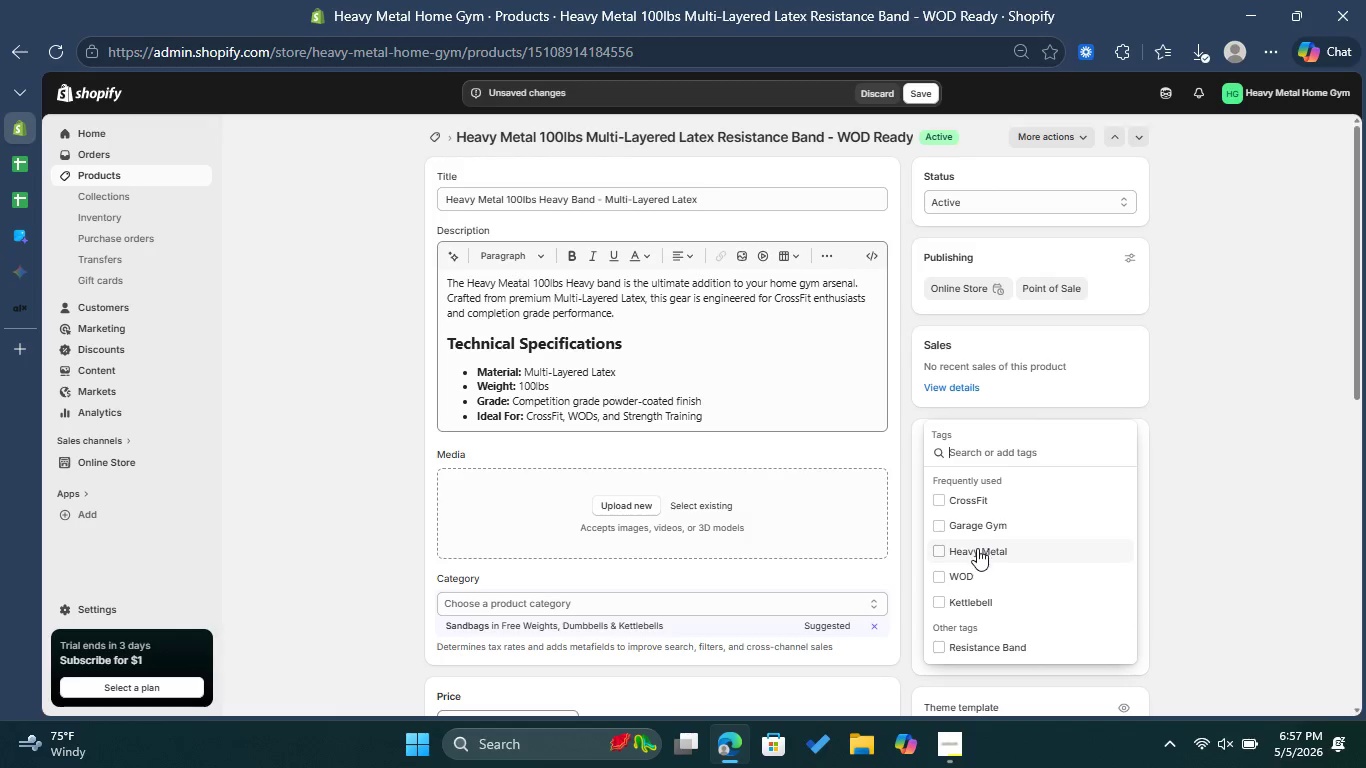 
left_click([980, 551])
 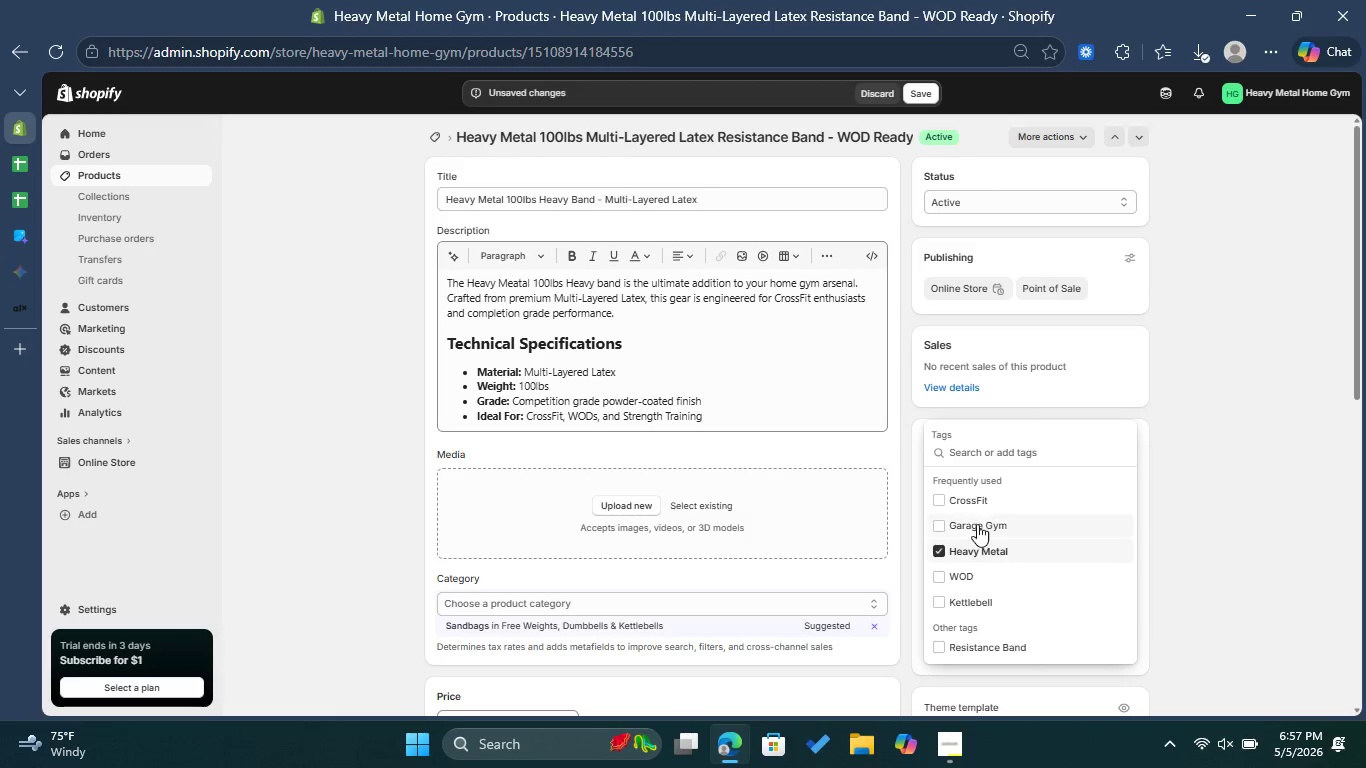 
left_click([975, 520])
 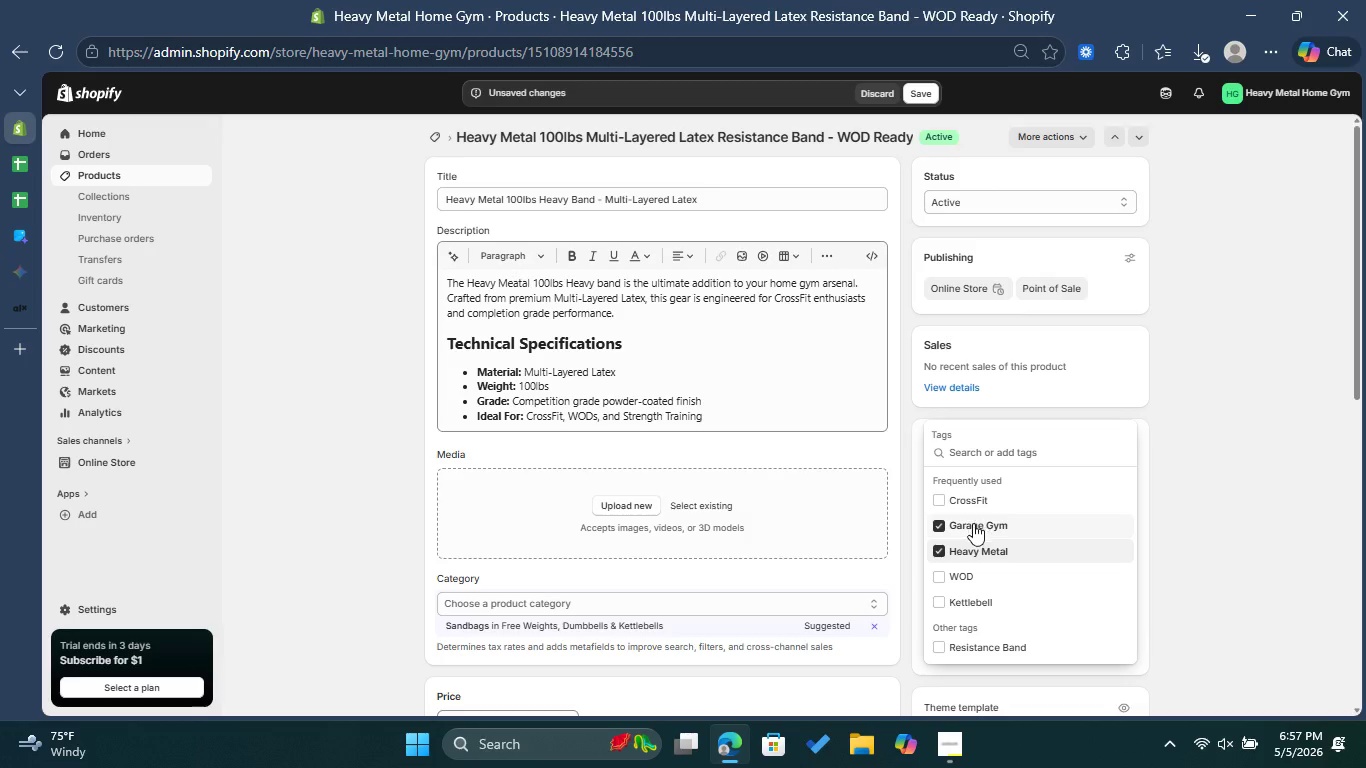 
left_click([965, 571])
 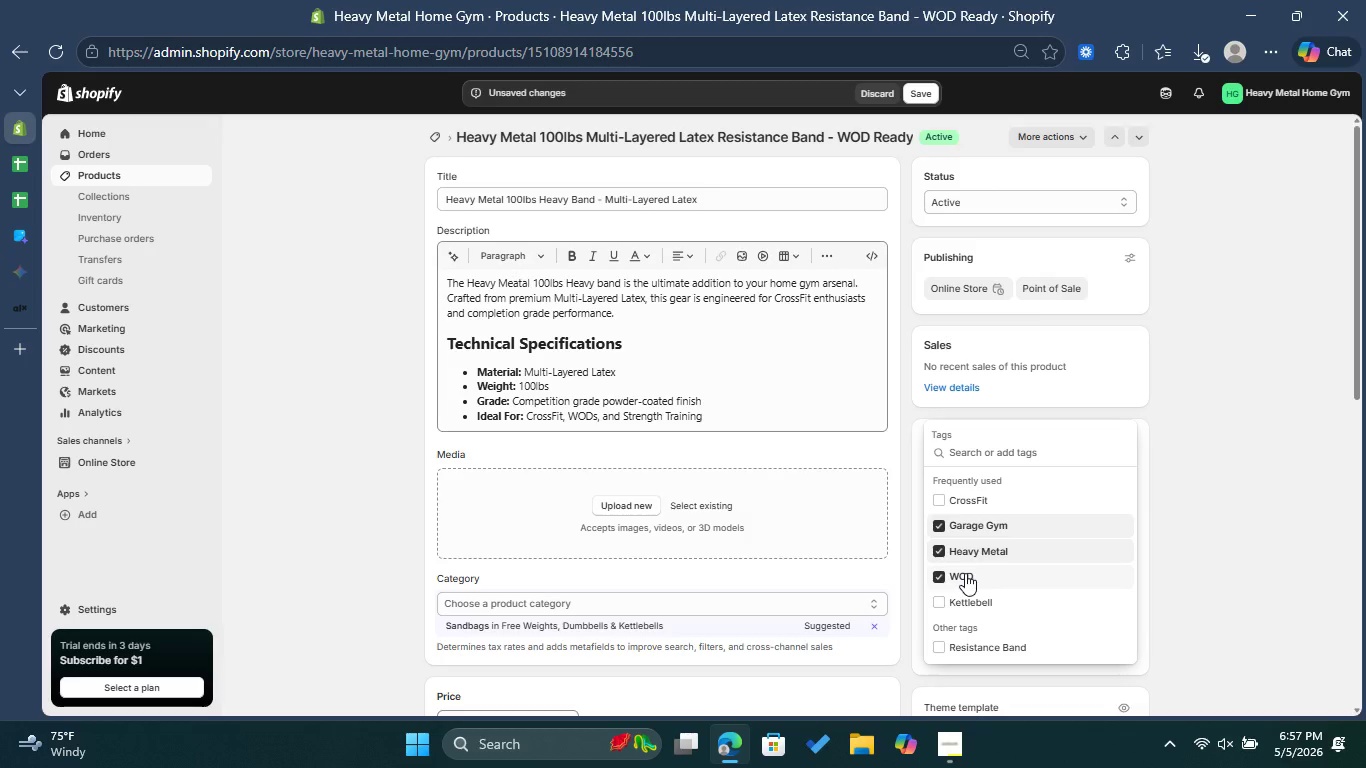 
left_click([973, 504])
 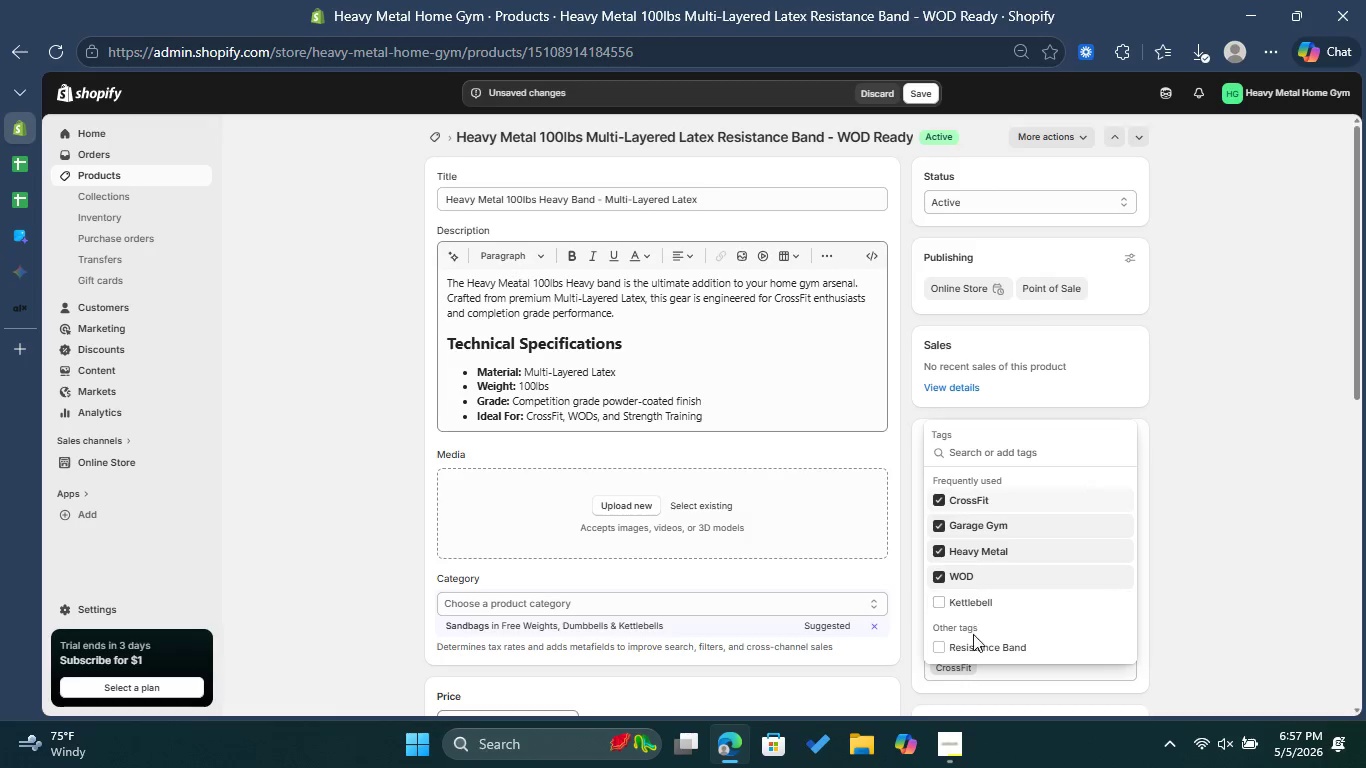 
left_click([984, 652])
 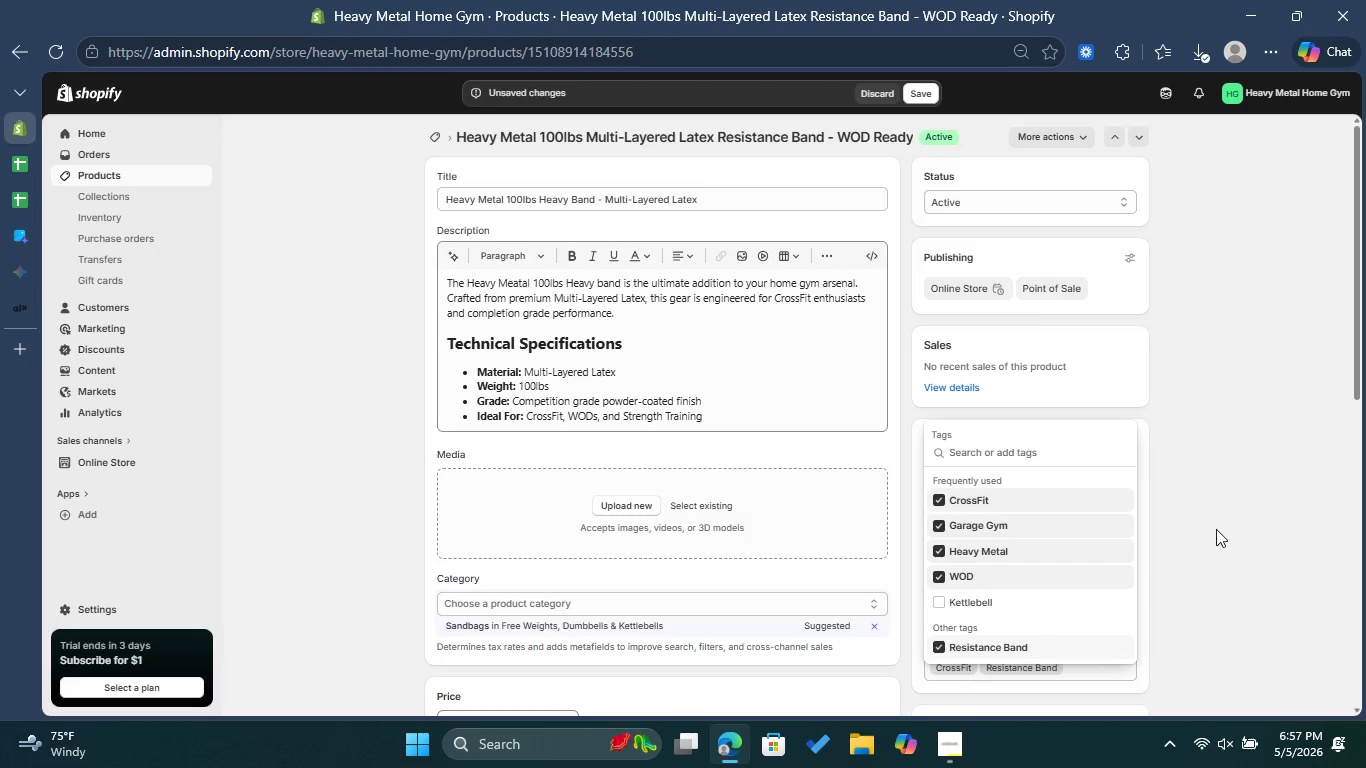 
left_click([1216, 528])
 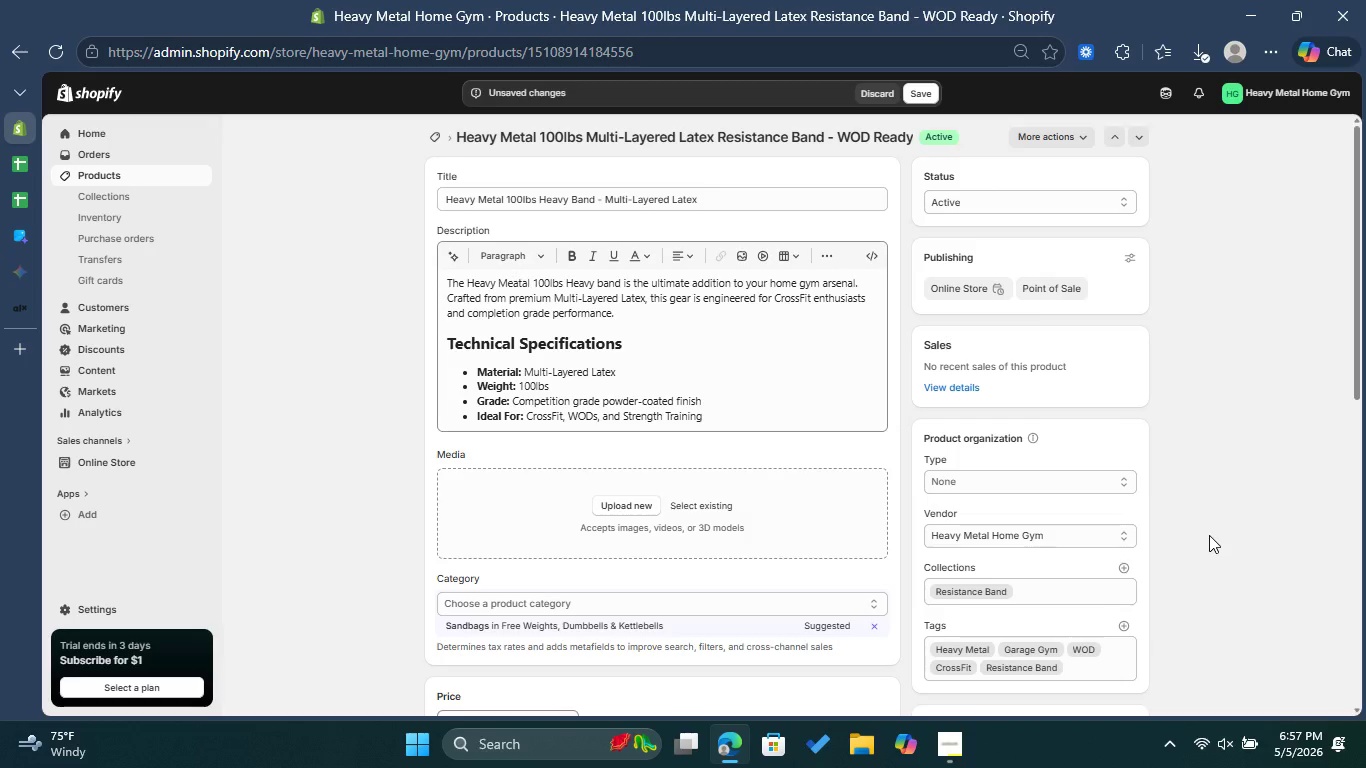 
scroll: coordinate [950, 534], scroll_direction: down, amount: 5.0
 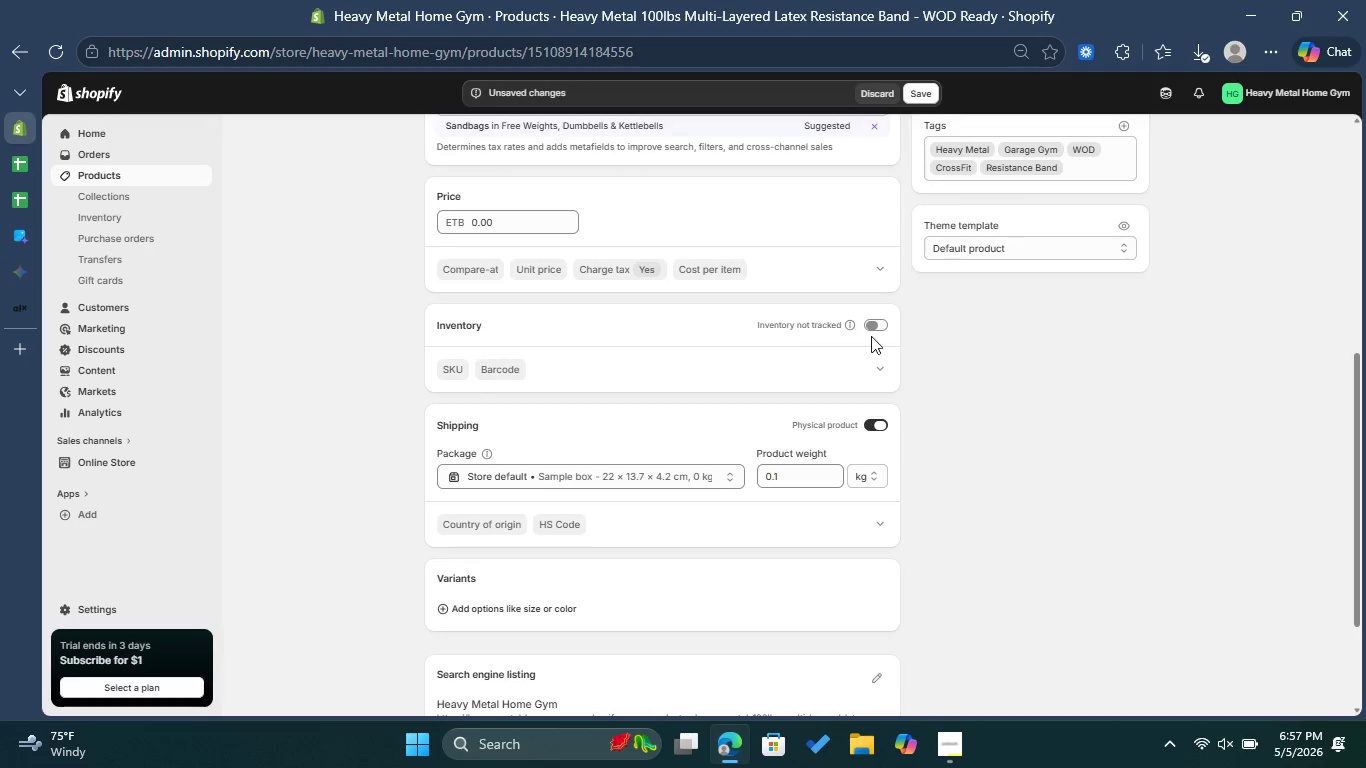 
left_click([871, 332])
 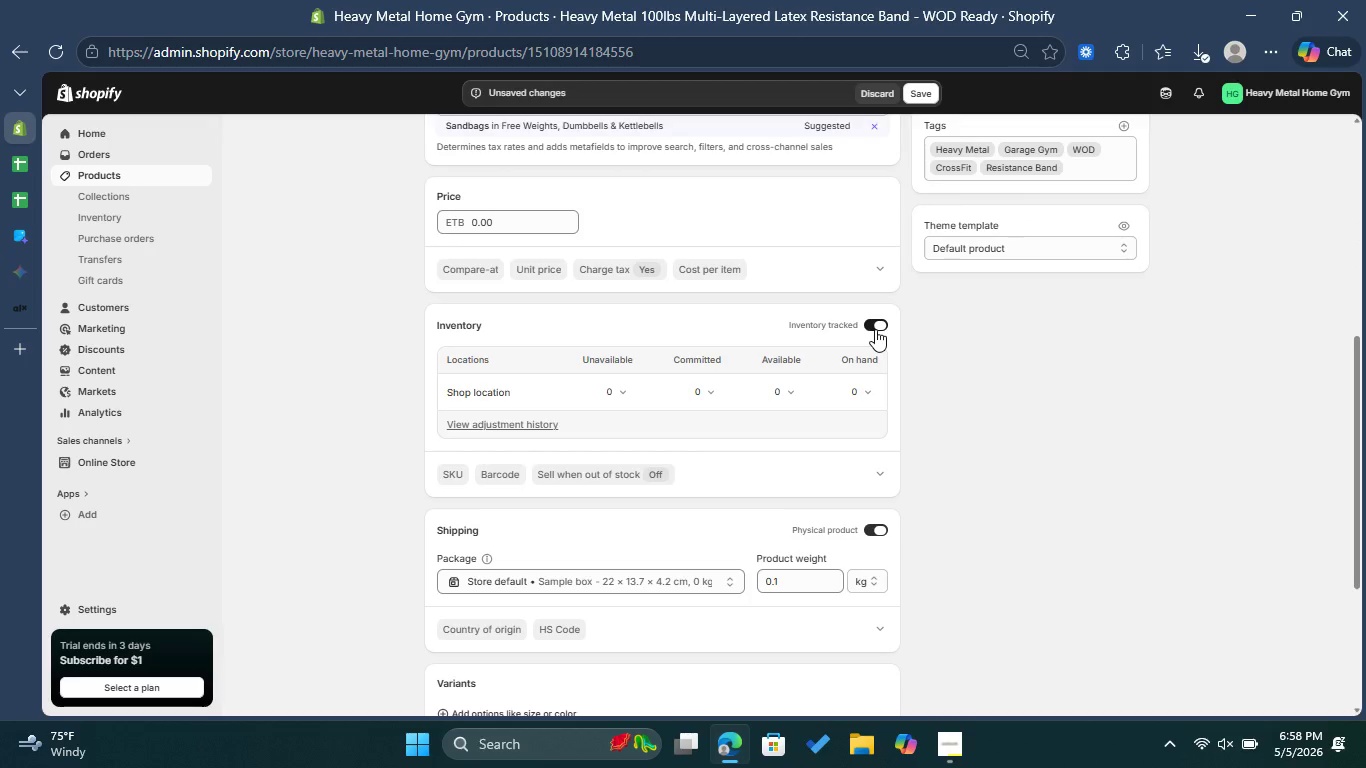 
wait(10.56)
 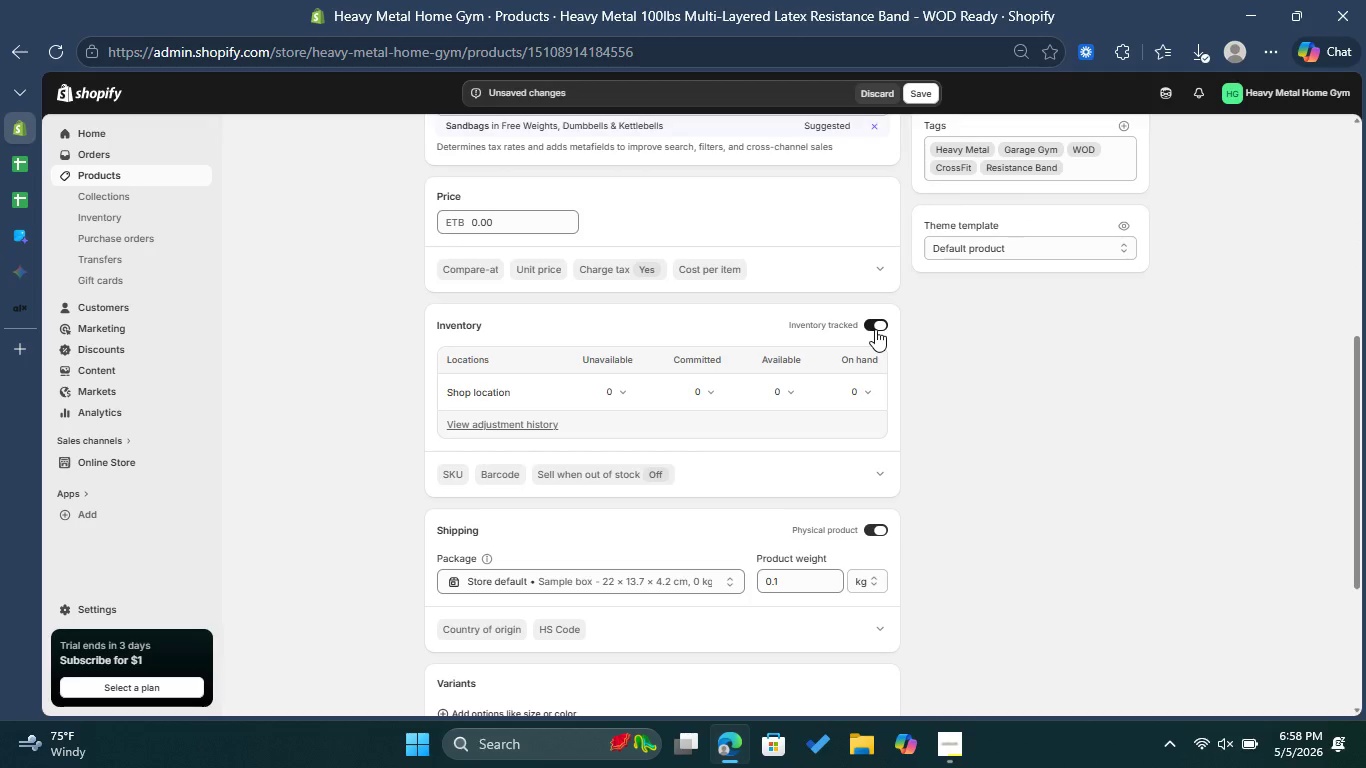 
type(100)
 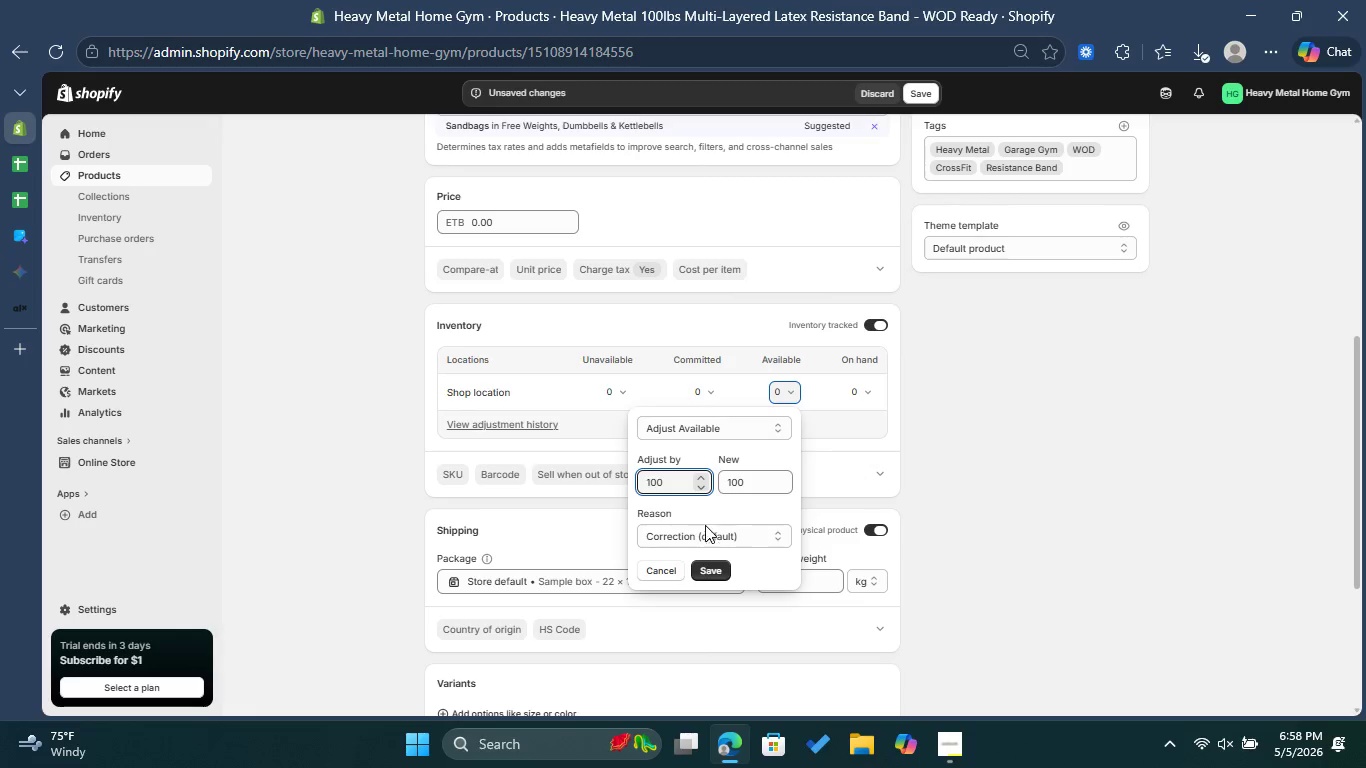 
left_click([709, 570])
 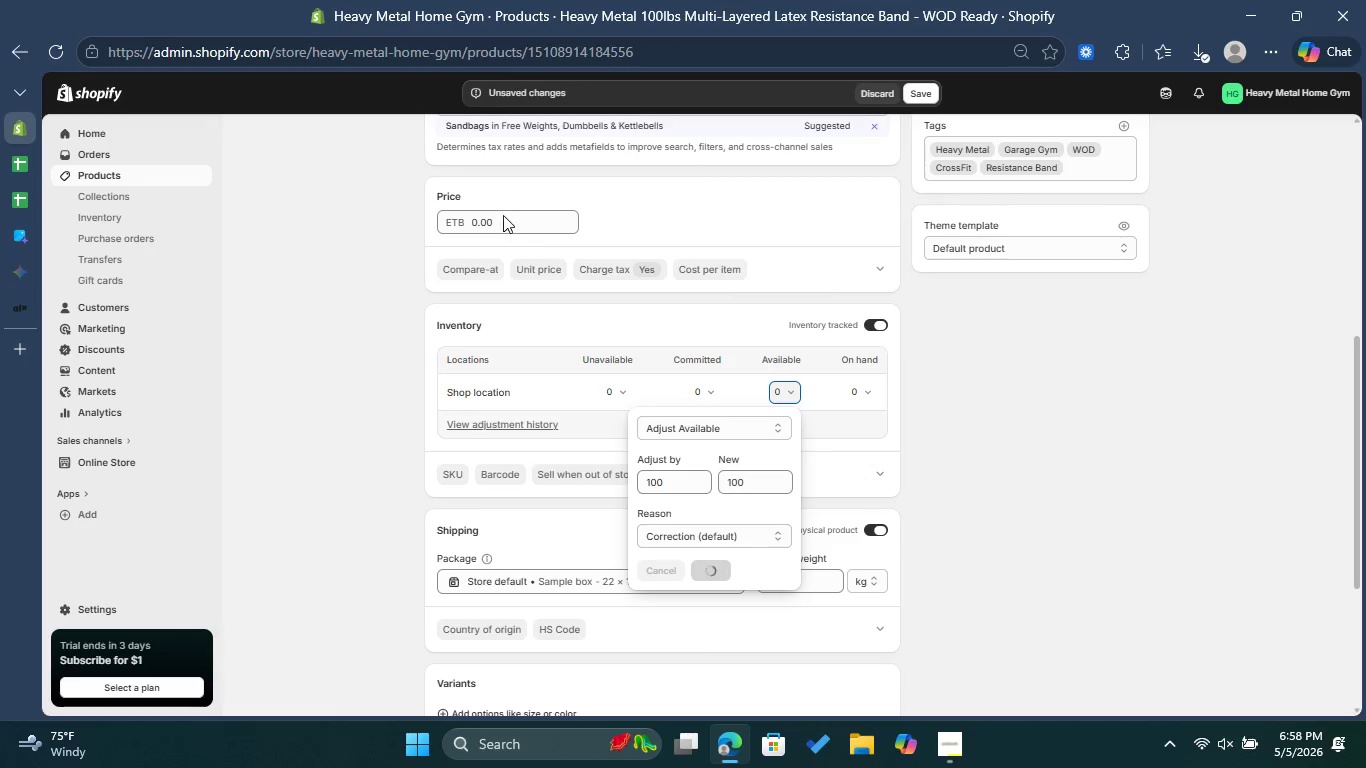 
left_click([503, 215])
 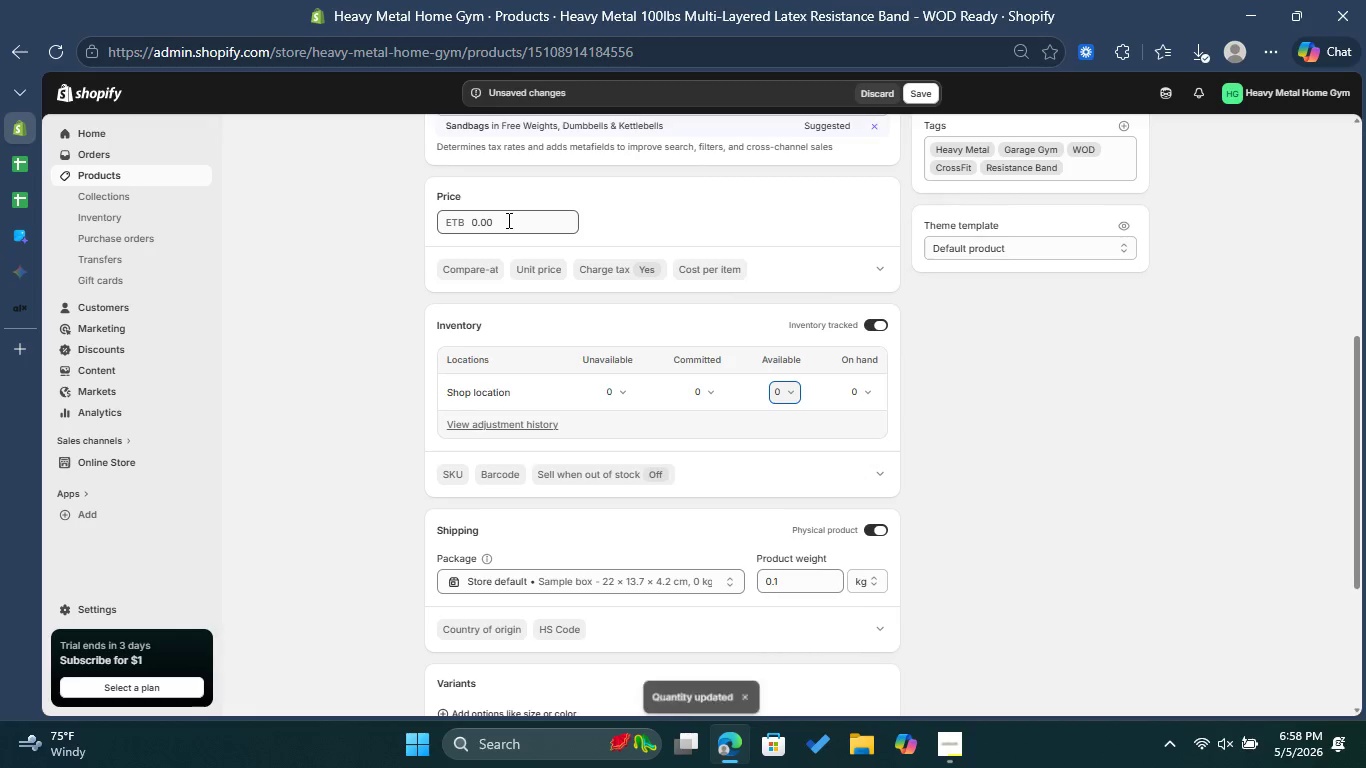 
left_click_drag(start_coordinate=[507, 220], to_coordinate=[448, 220])
 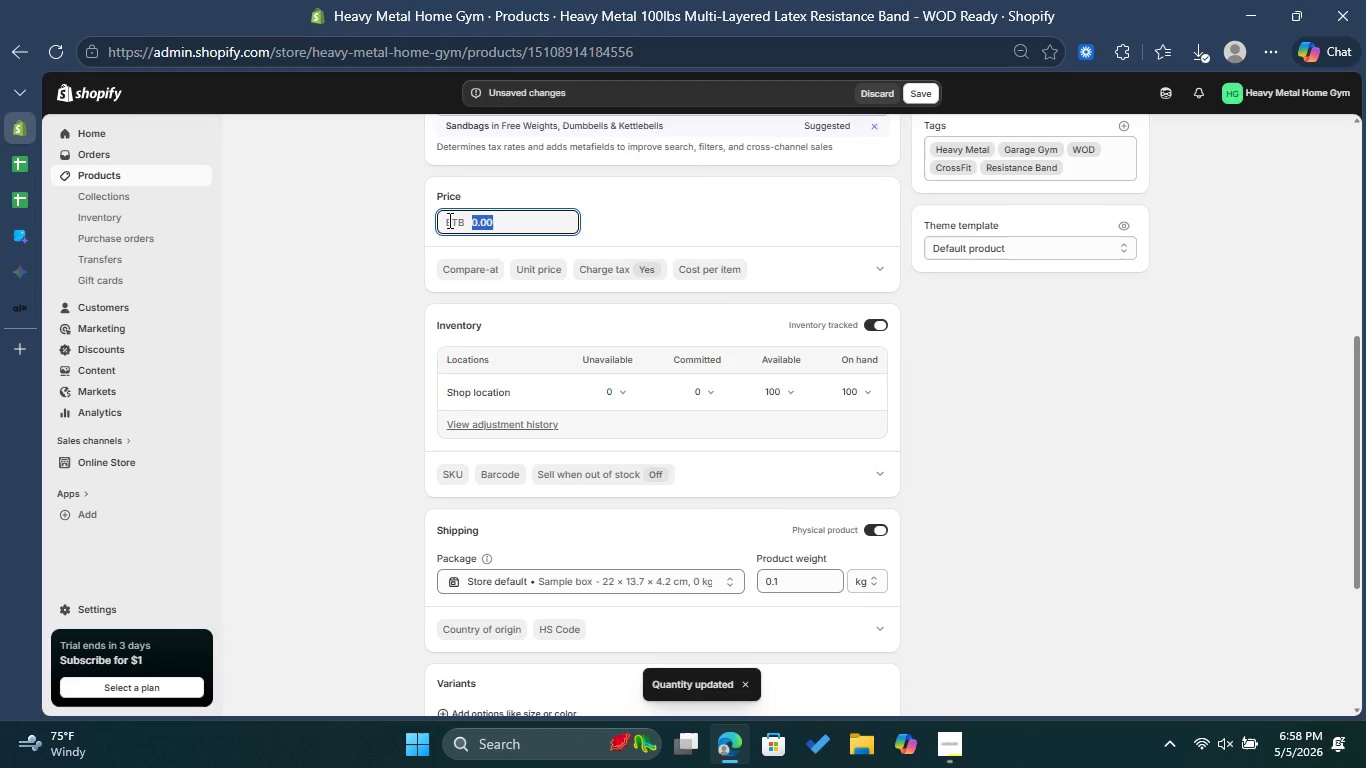 
type(34)
 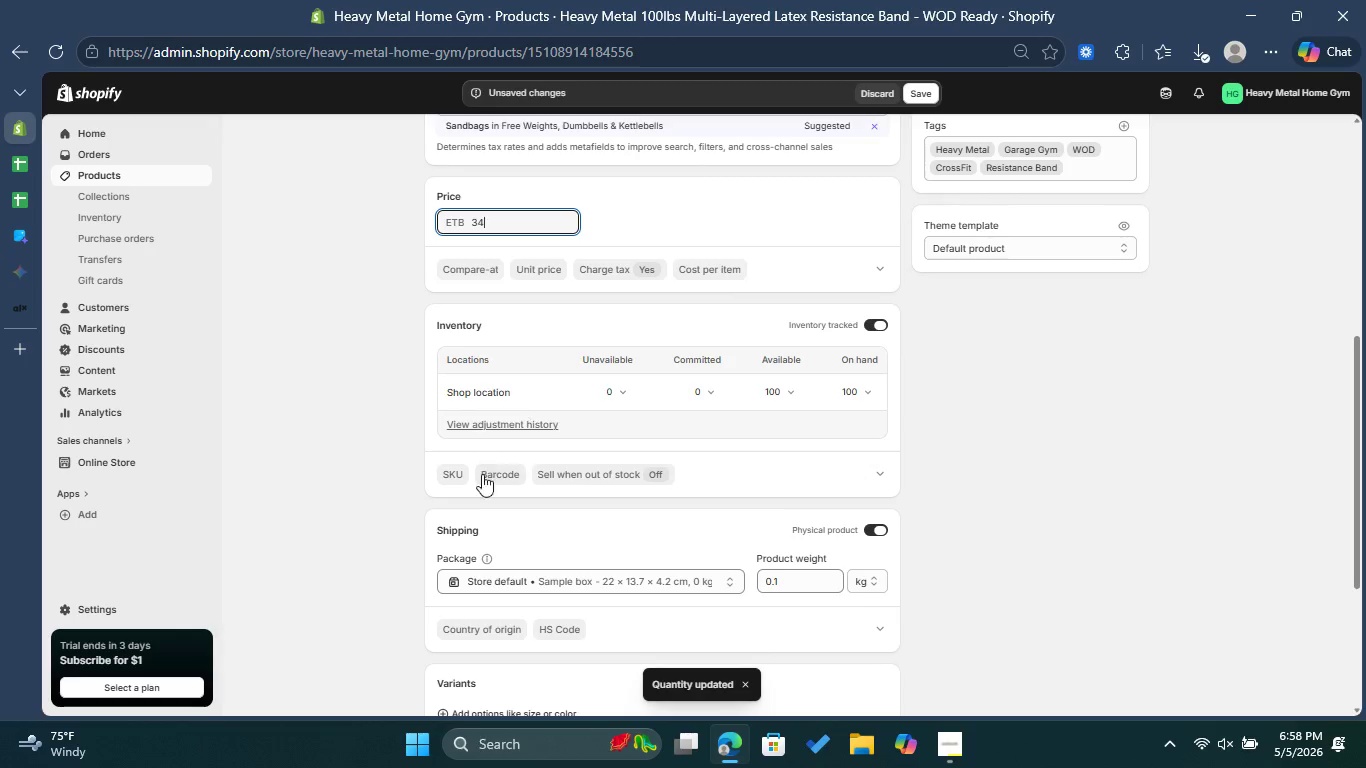 
left_click([444, 484])
 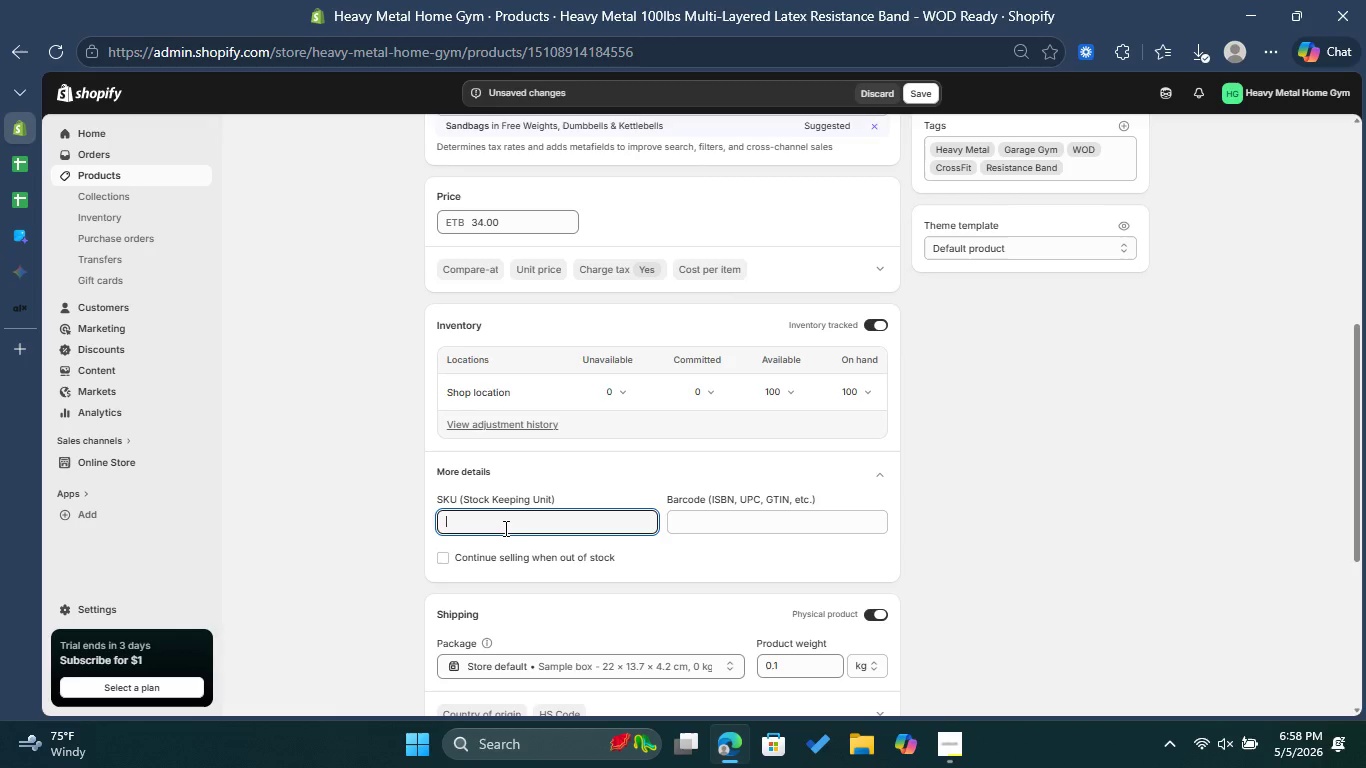 
type(HM-EQUIP-00015)
 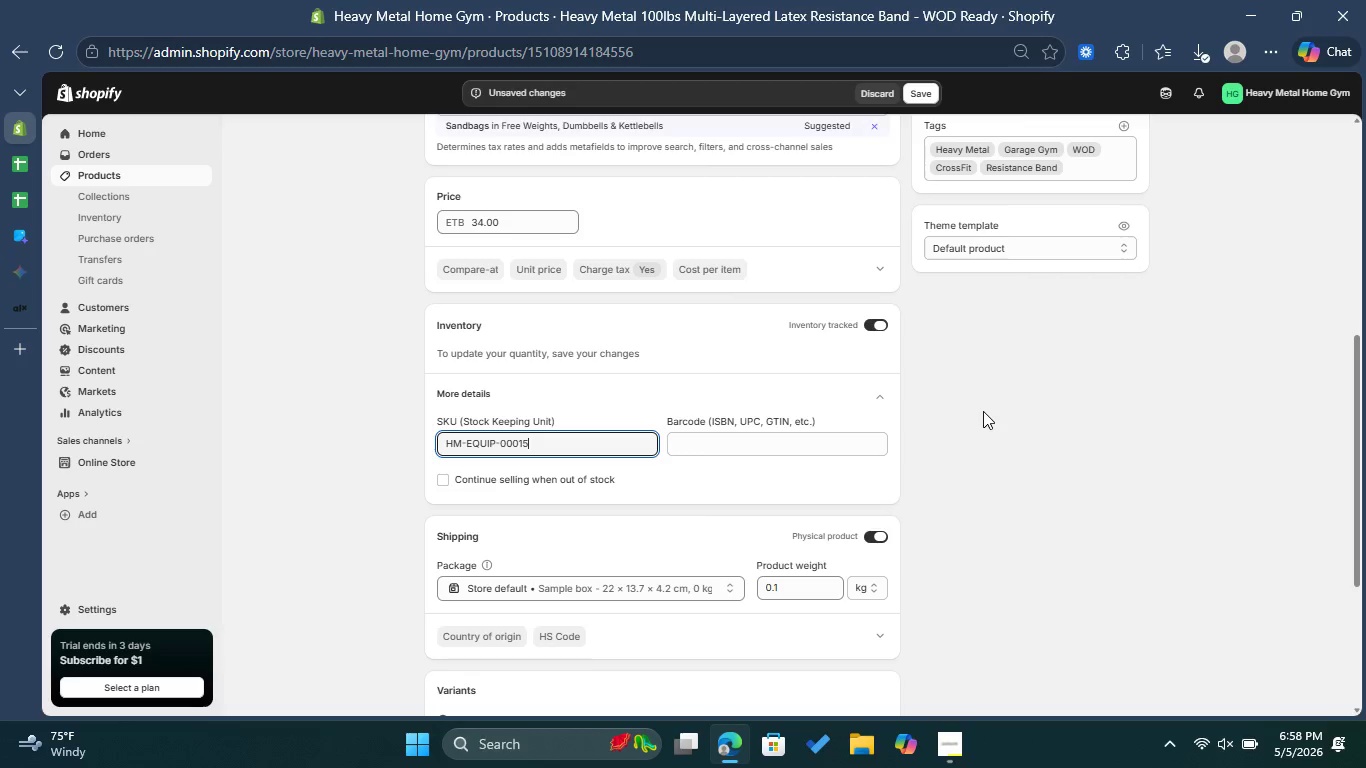 
wait(5.73)
 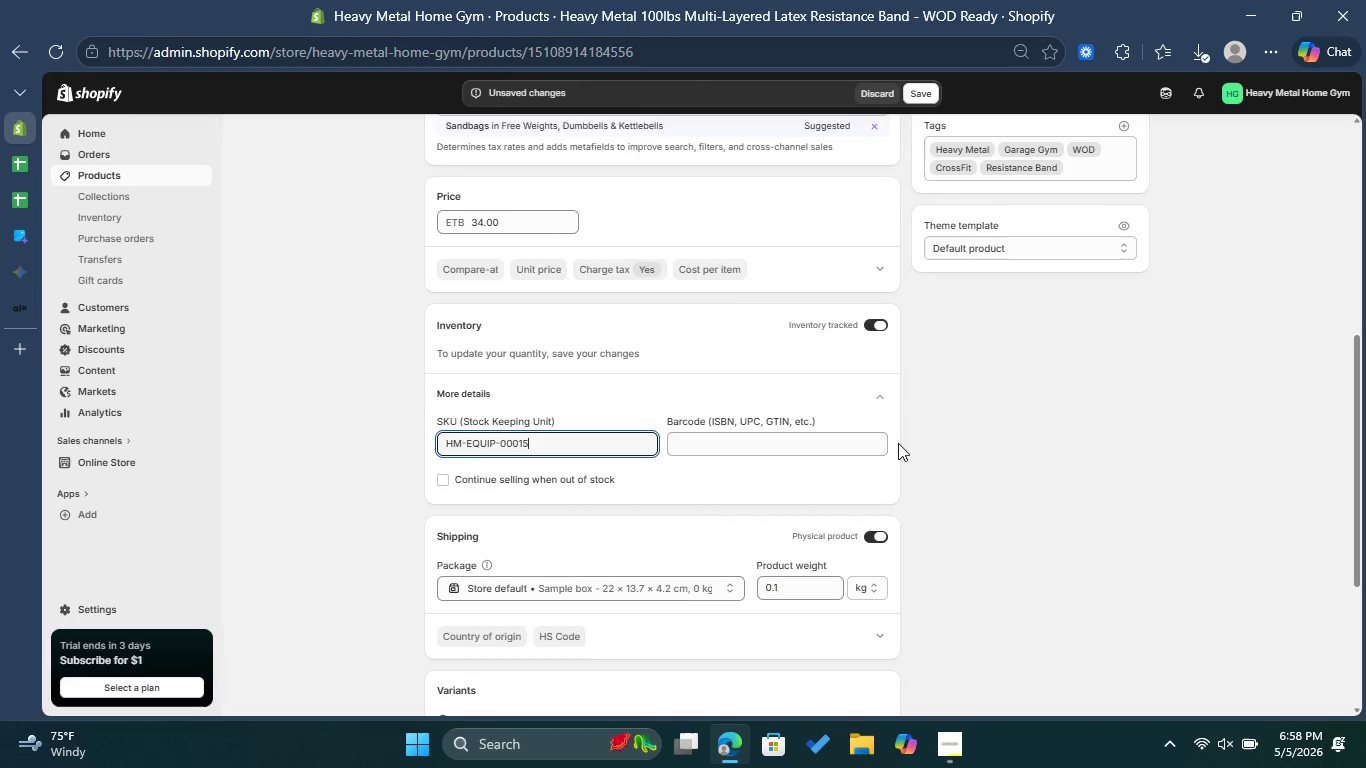 
scroll: coordinate [984, 411], scroll_direction: up, amount: 6.0
 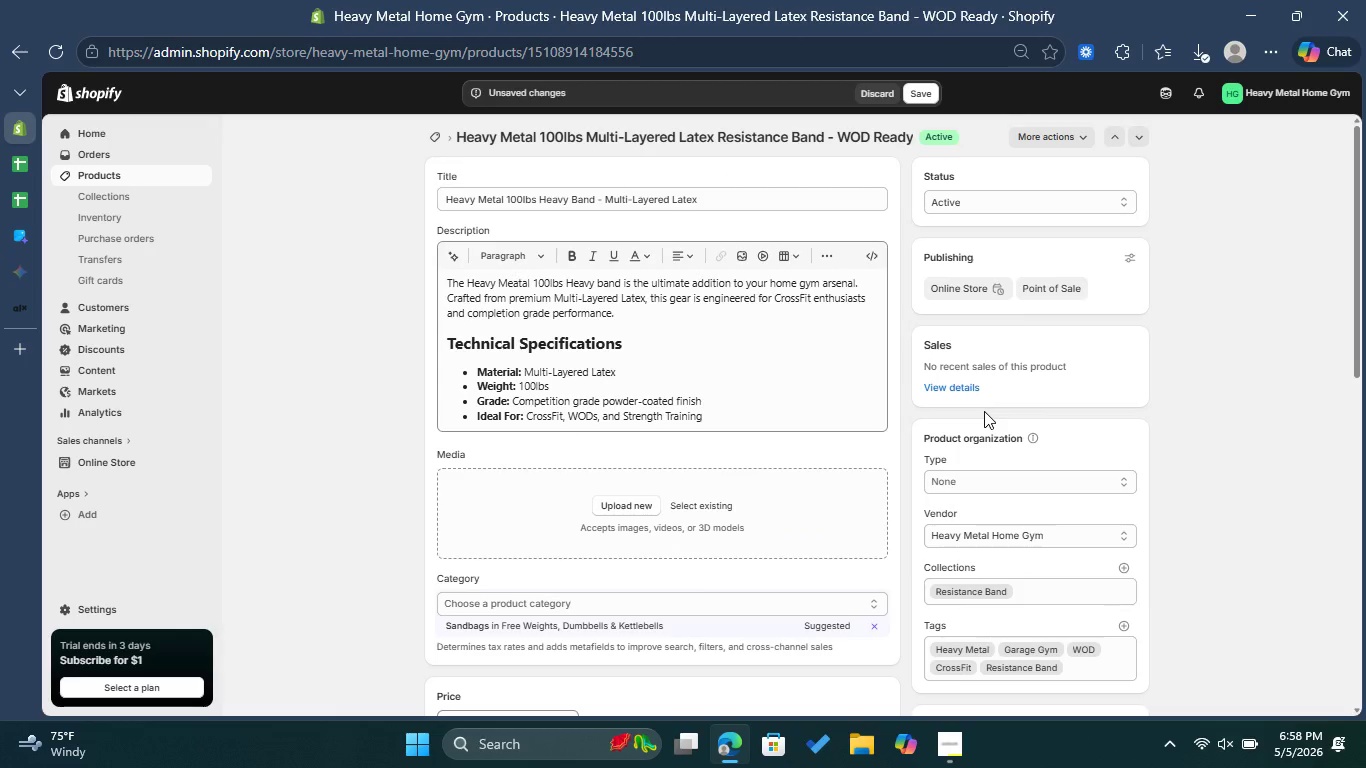 
scroll: coordinate [984, 411], scroll_direction: down, amount: 5.0
 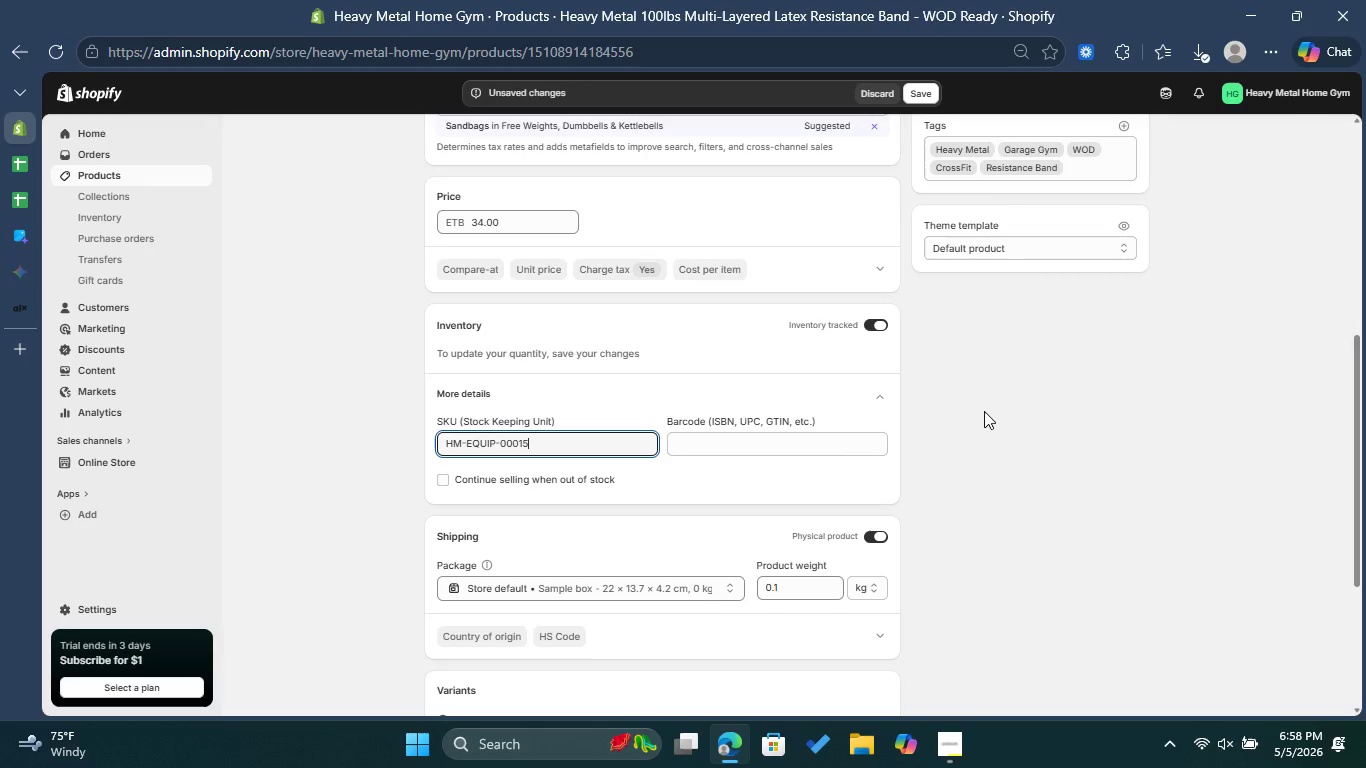 
wait(10.44)
 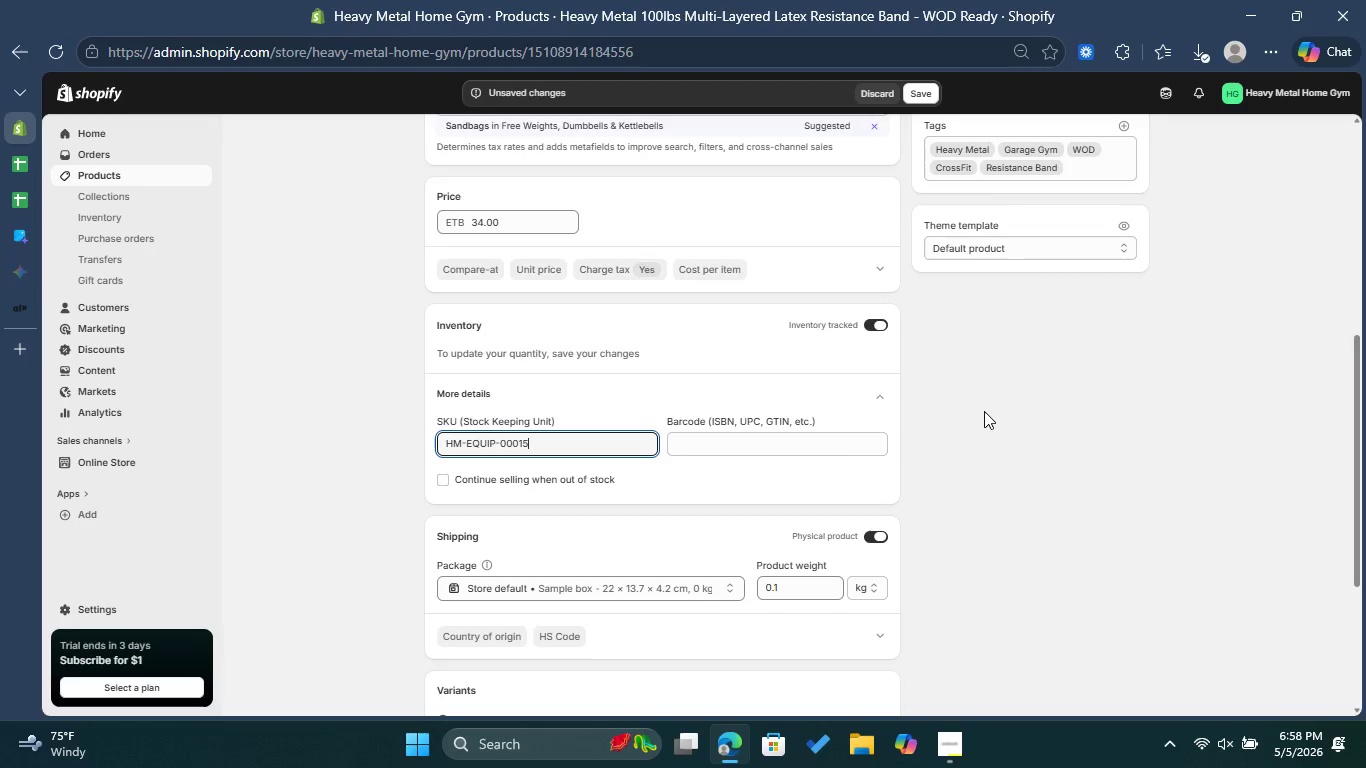 
scroll: coordinate [970, 414], scroll_direction: down, amount: 1.0
 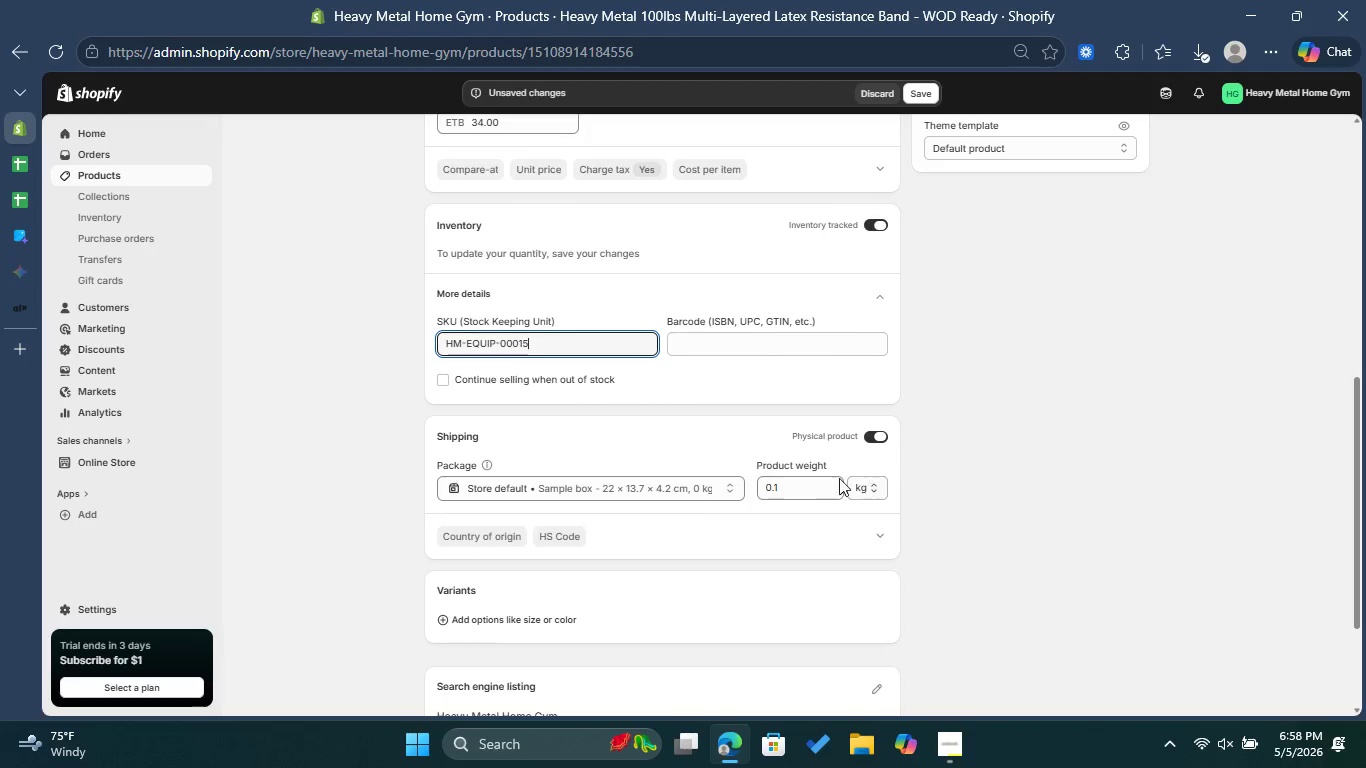 
left_click([820, 490])
 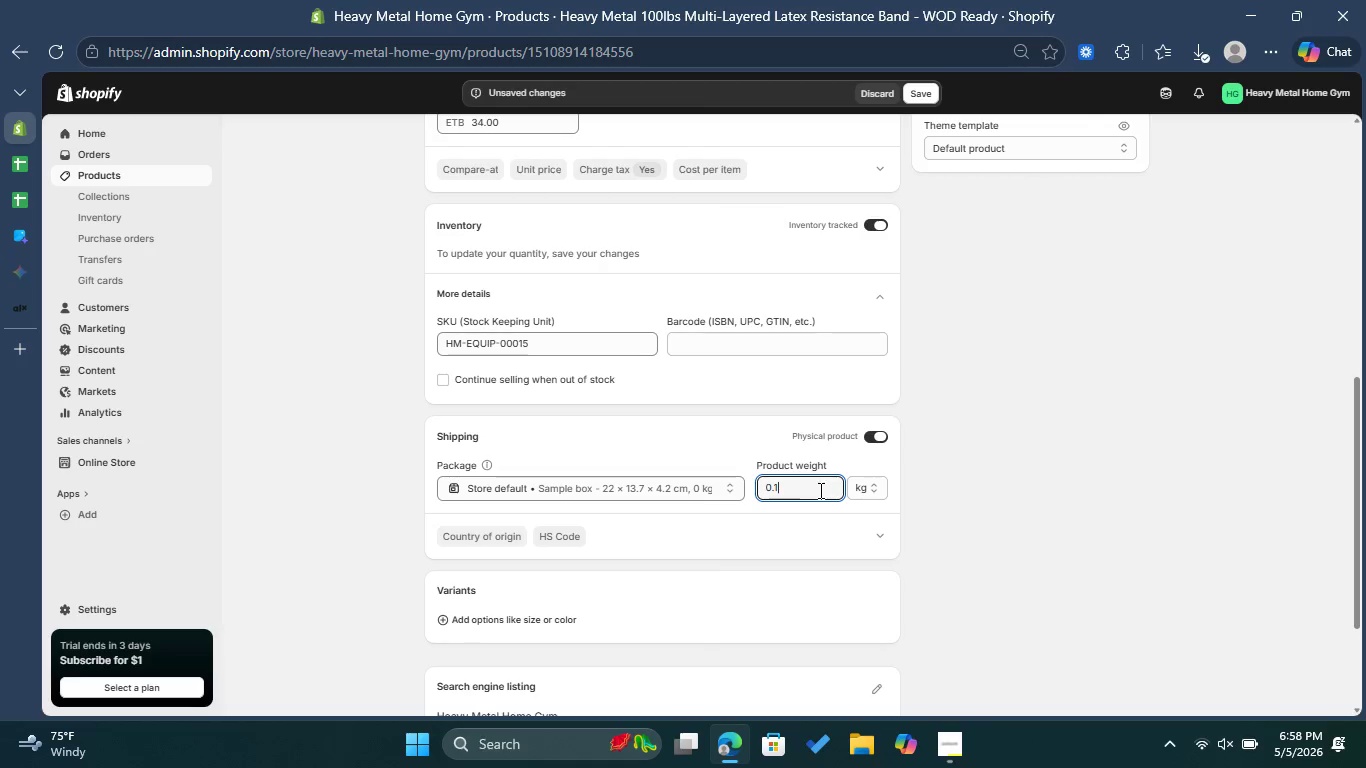 
wait(9.3)
 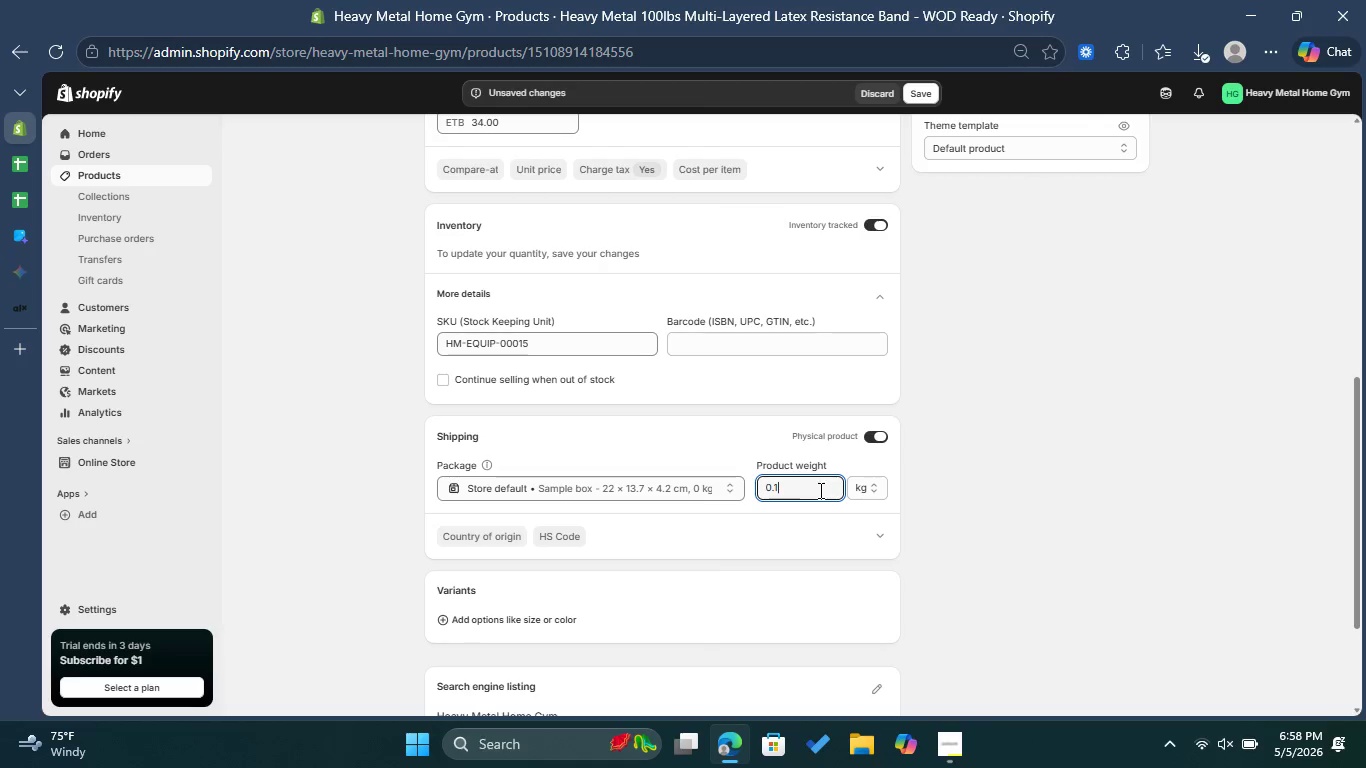 
left_click_drag(start_coordinate=[790, 478], to_coordinate=[763, 483])
 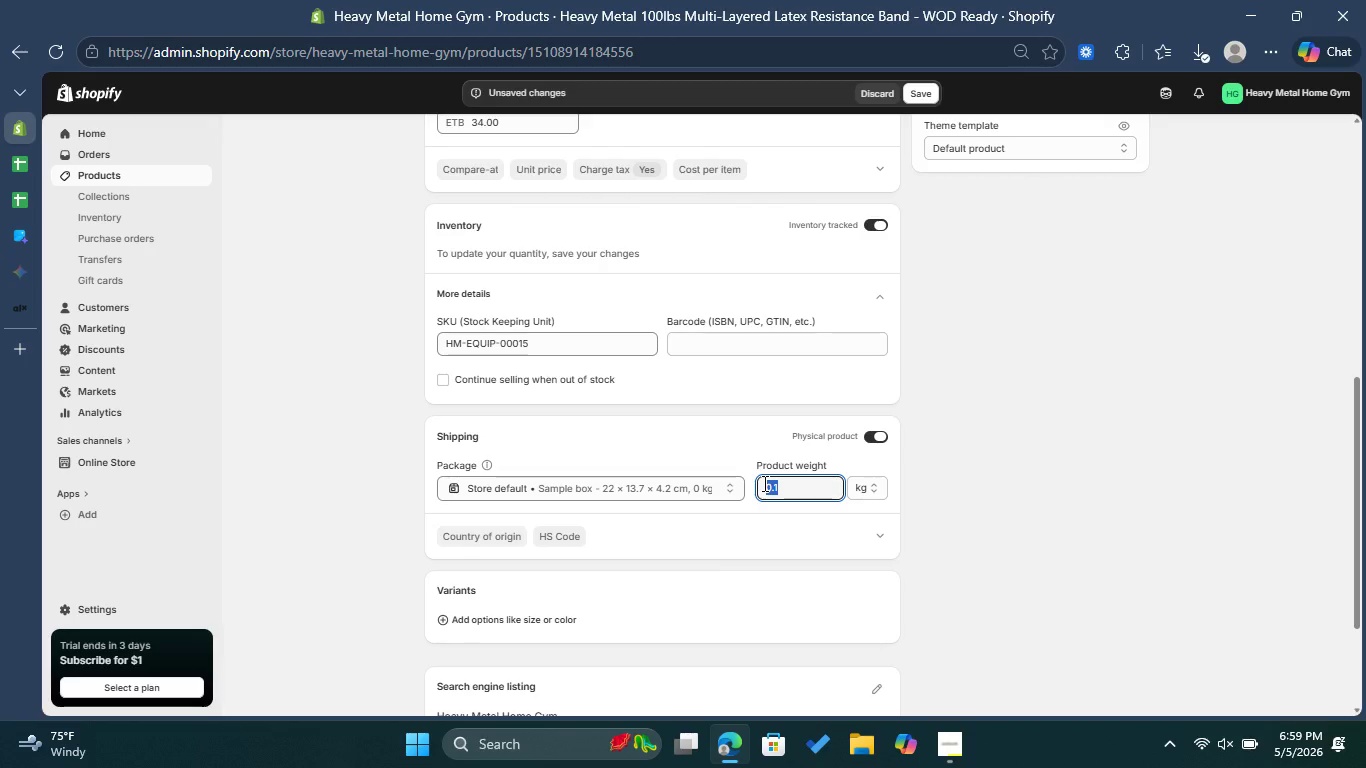 
type(45.35)
 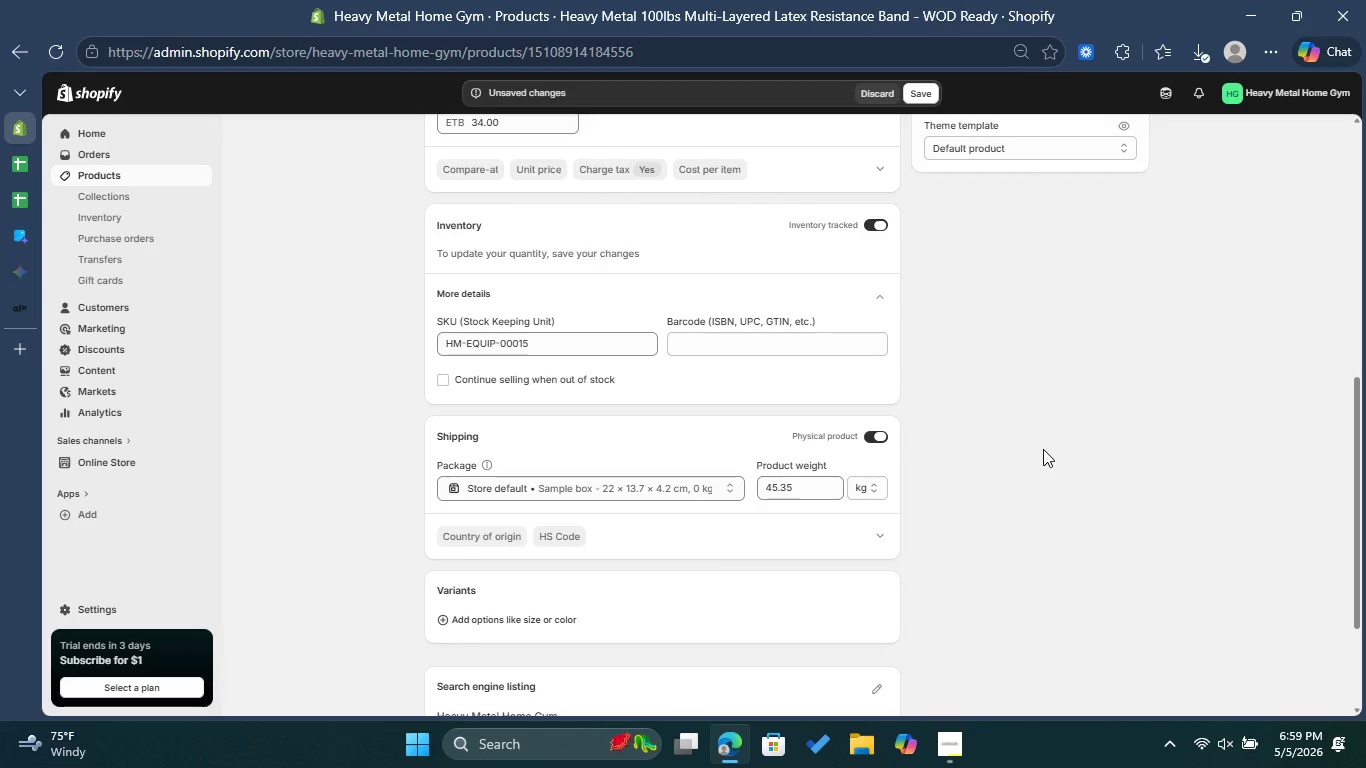 
scroll: coordinate [1013, 449], scroll_direction: down, amount: 2.0
 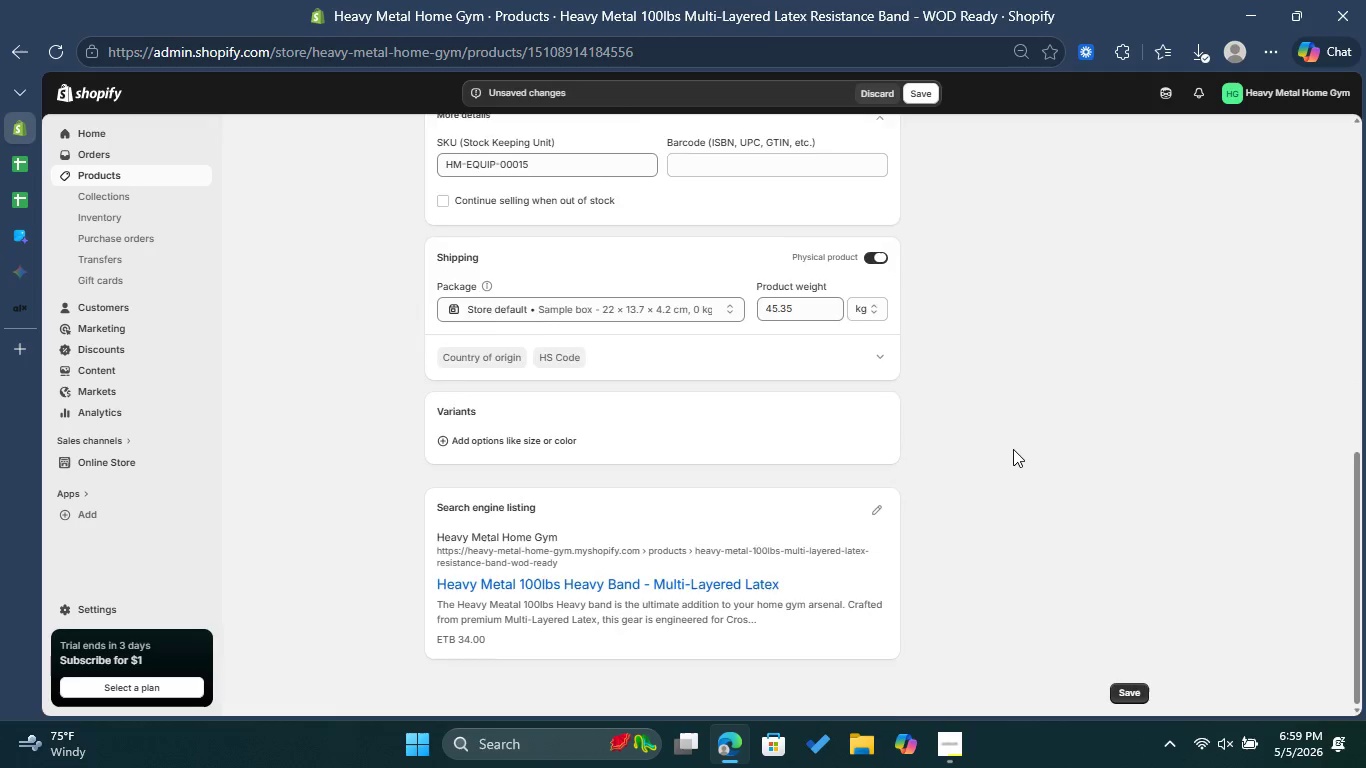 
scroll: coordinate [1013, 449], scroll_direction: up, amount: 2.0
 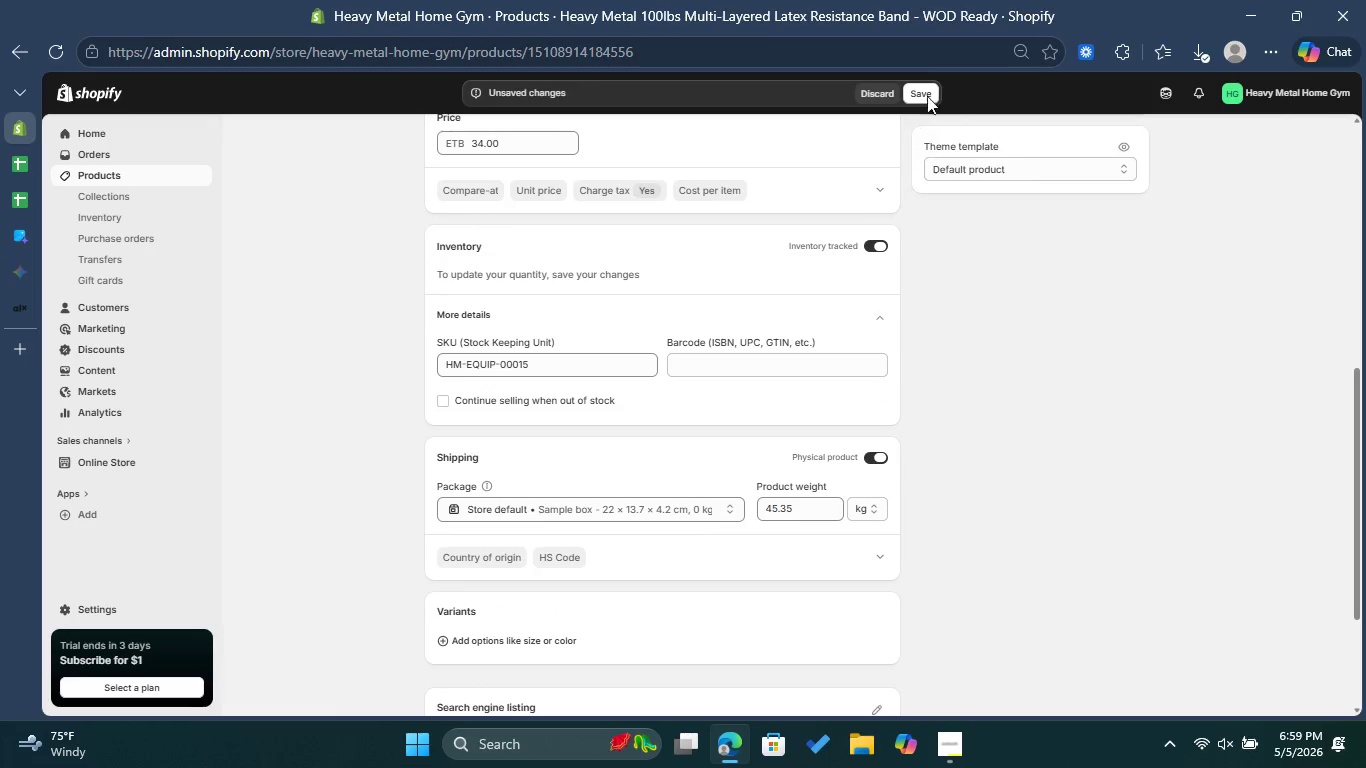 
left_click([921, 97])
 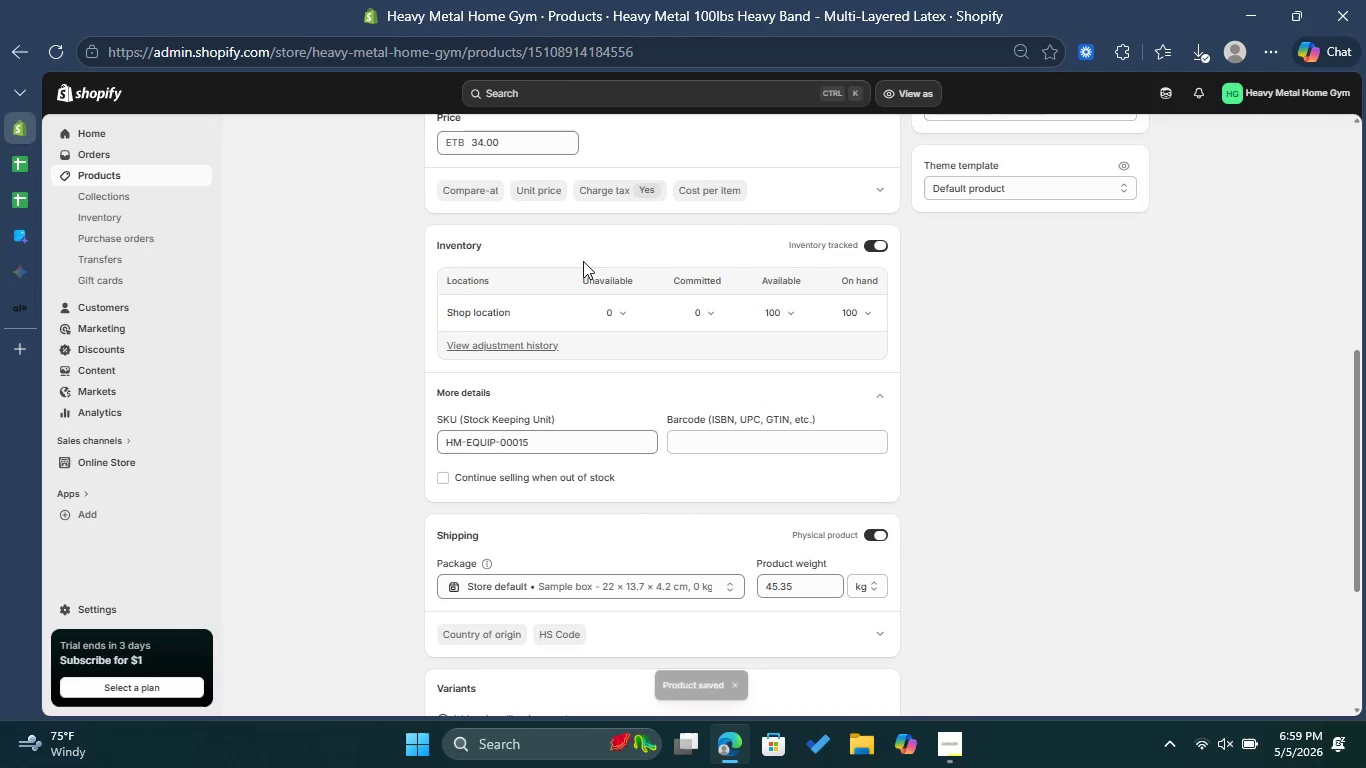 
wait(17.06)
 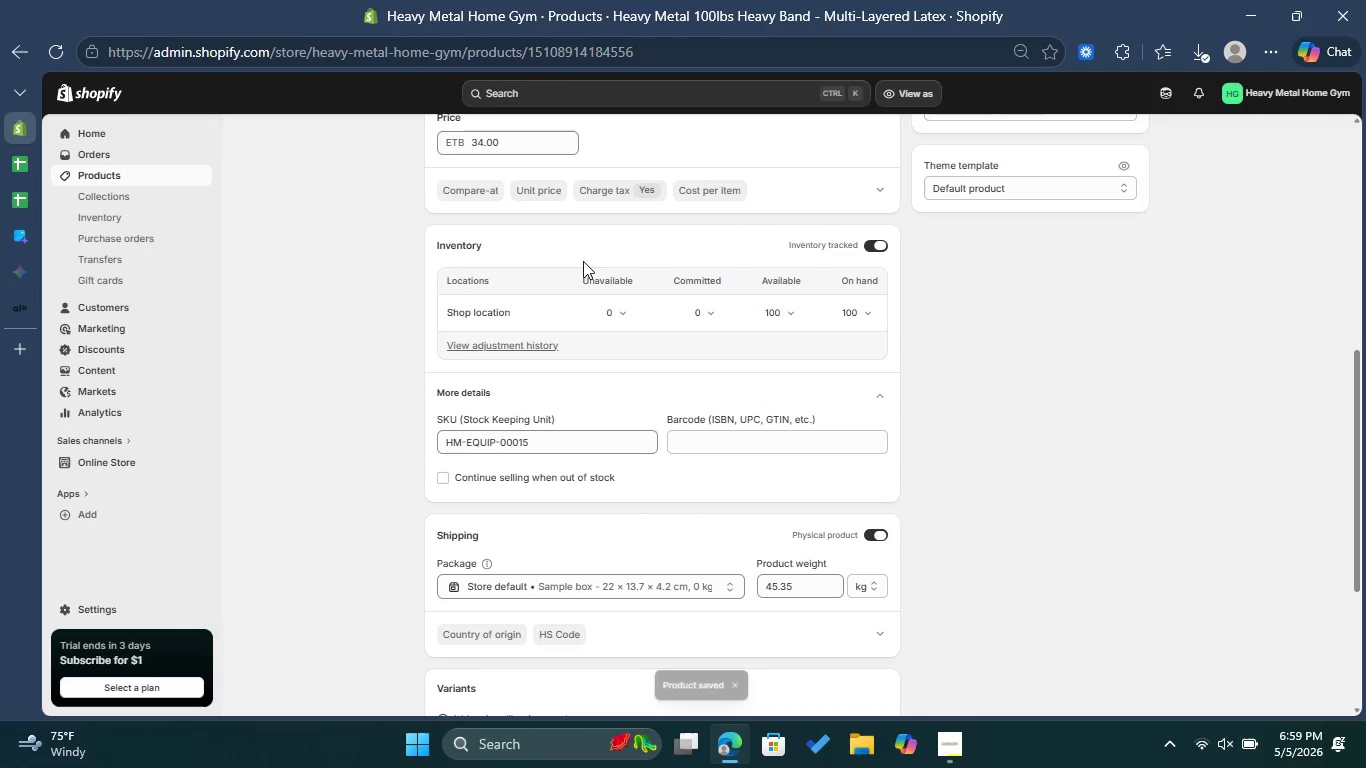 
left_click([21, 230])
 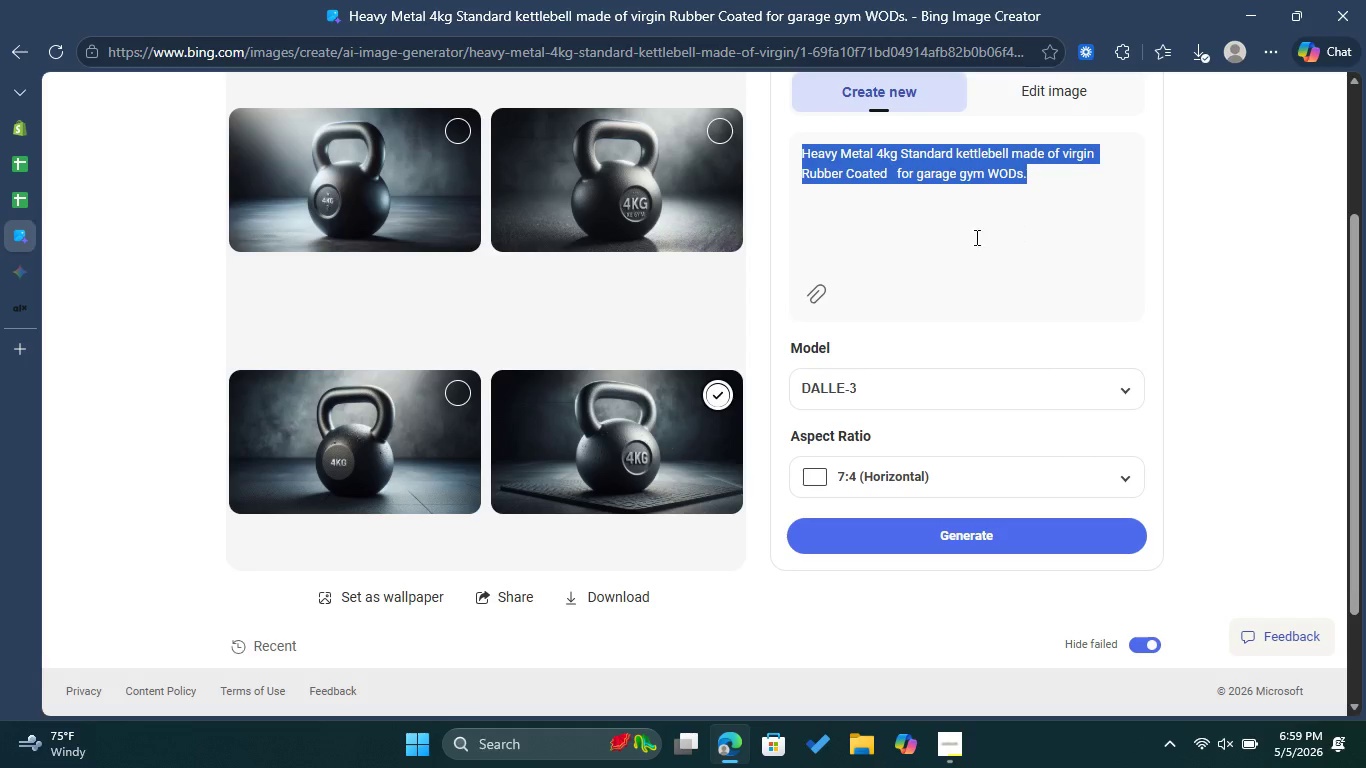 
left_click([910, 193])
 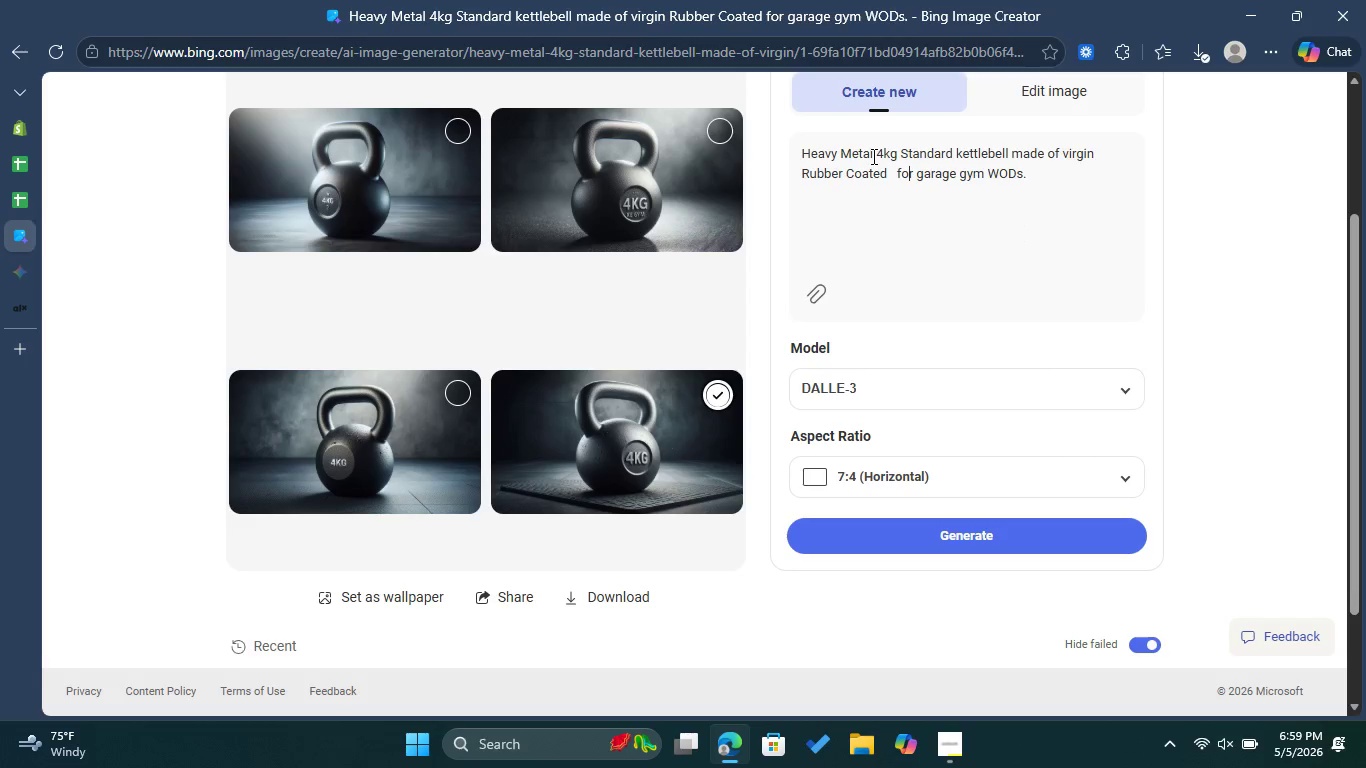 
left_click_drag(start_coordinate=[872, 156], to_coordinate=[888, 177])
 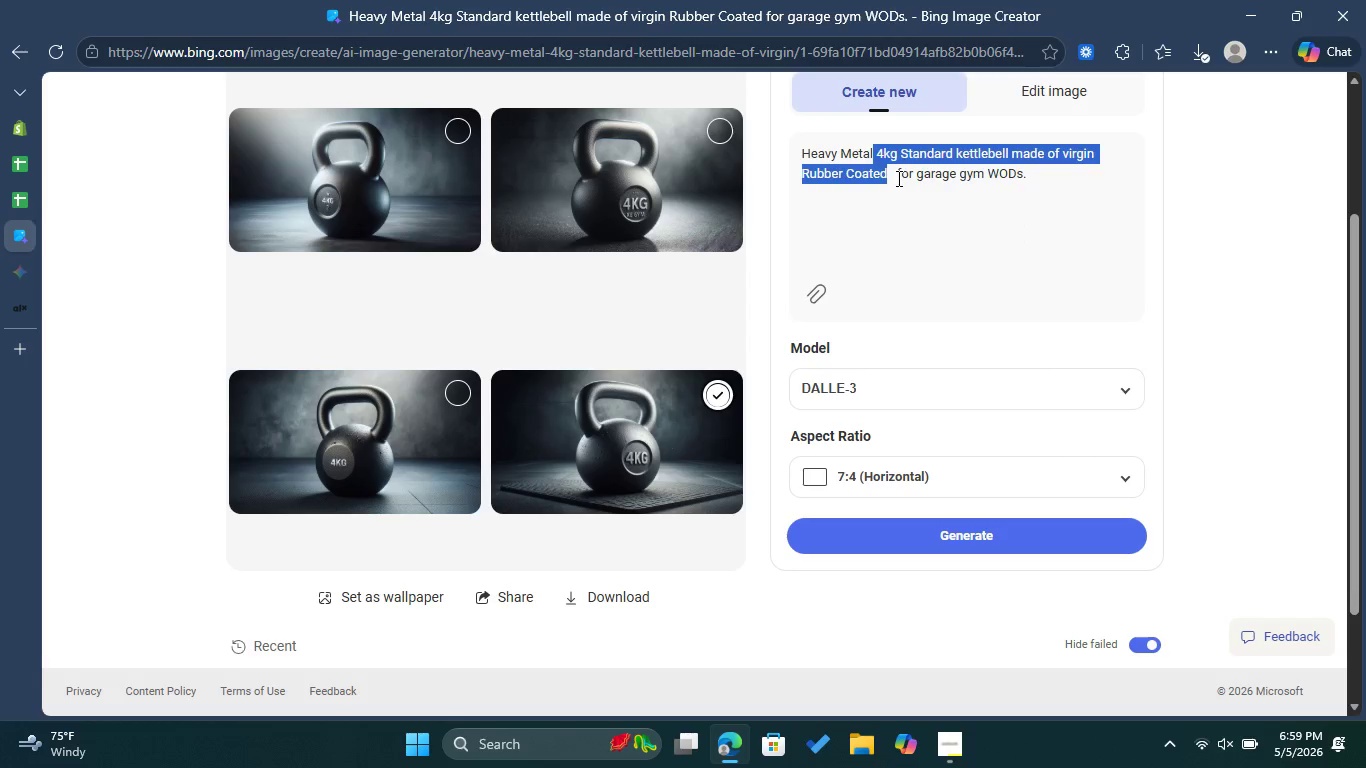 
key(Backspace)
type( 100LBS HEAVY )
key(Backspace)
key(Backspace)
key(Backspace)
key(Backspace)
key(Backspace)
type(lbs Heavy band made of )
 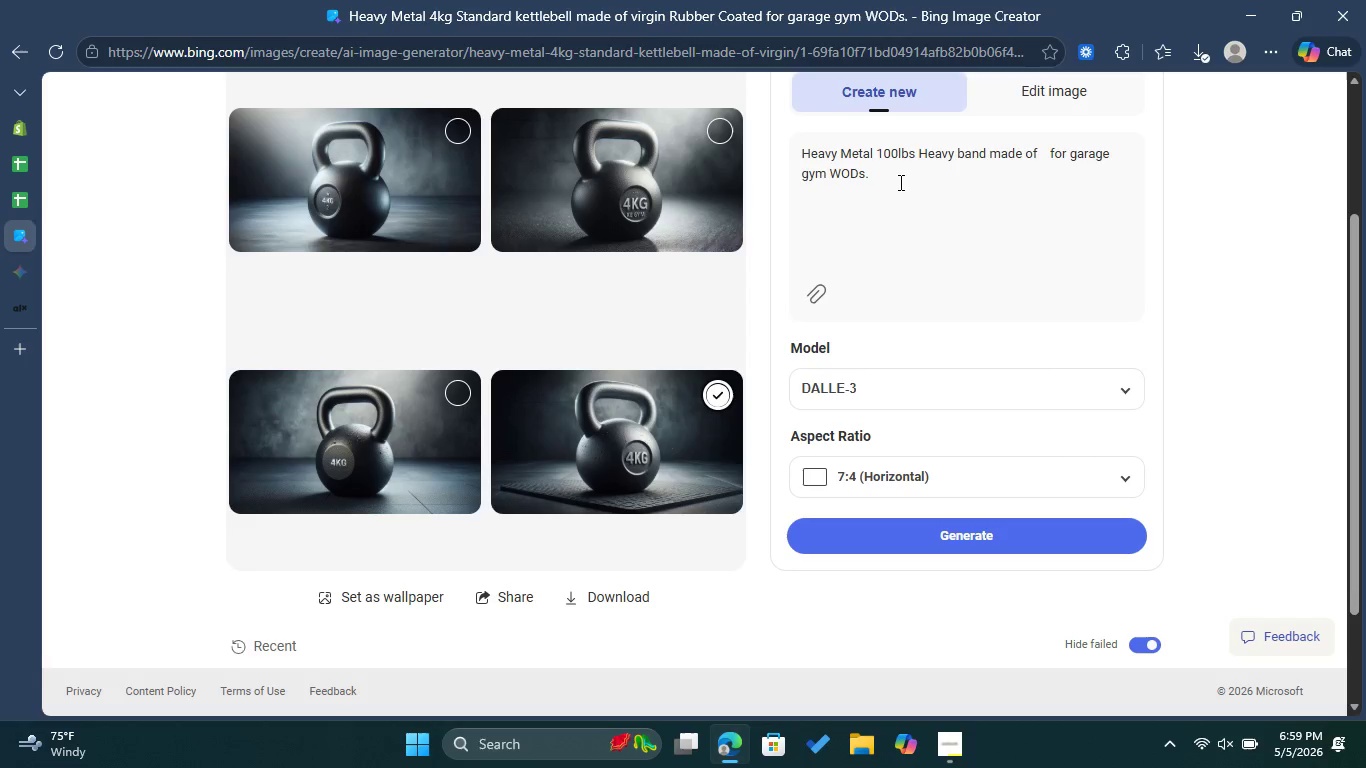 
type(Multi-Layered Latext for )
 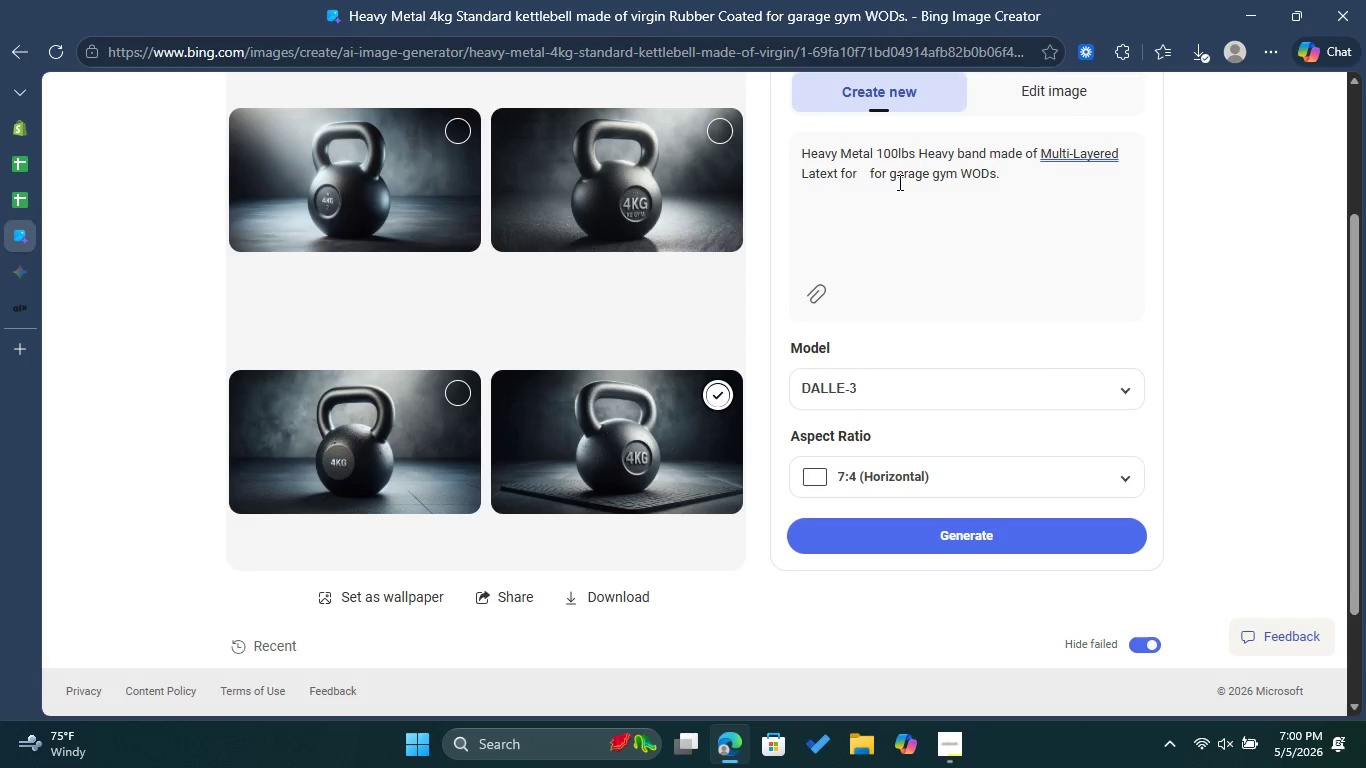 
left_click([820, 177])
 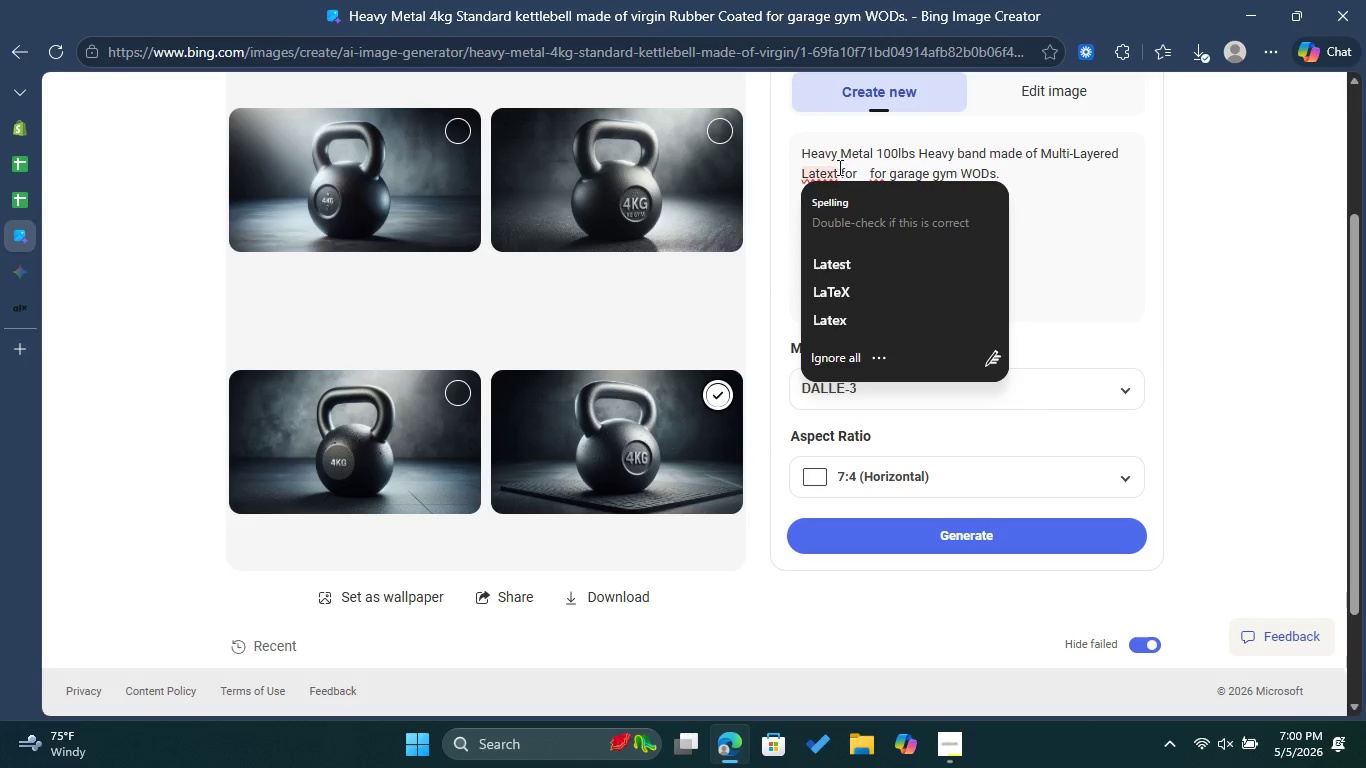 
left_click([844, 150])
 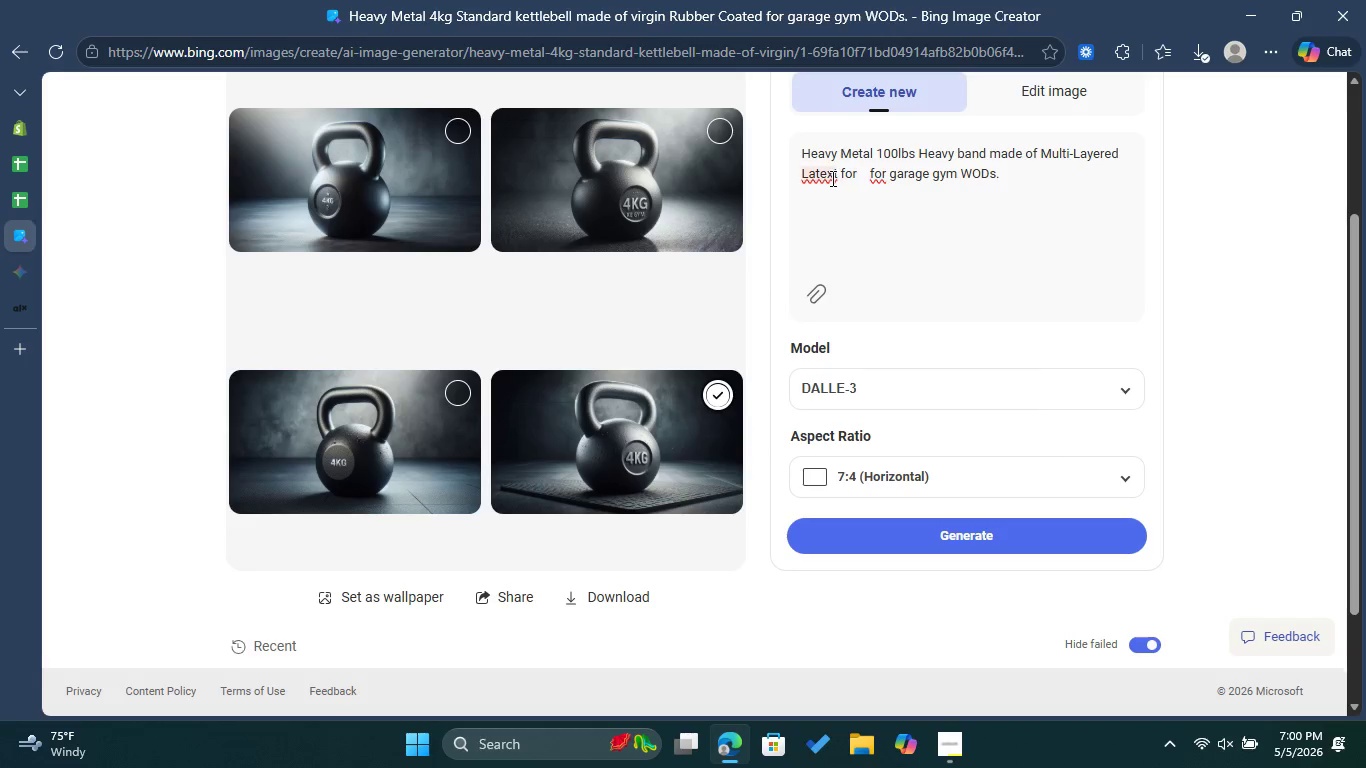 
left_click([836, 175])
 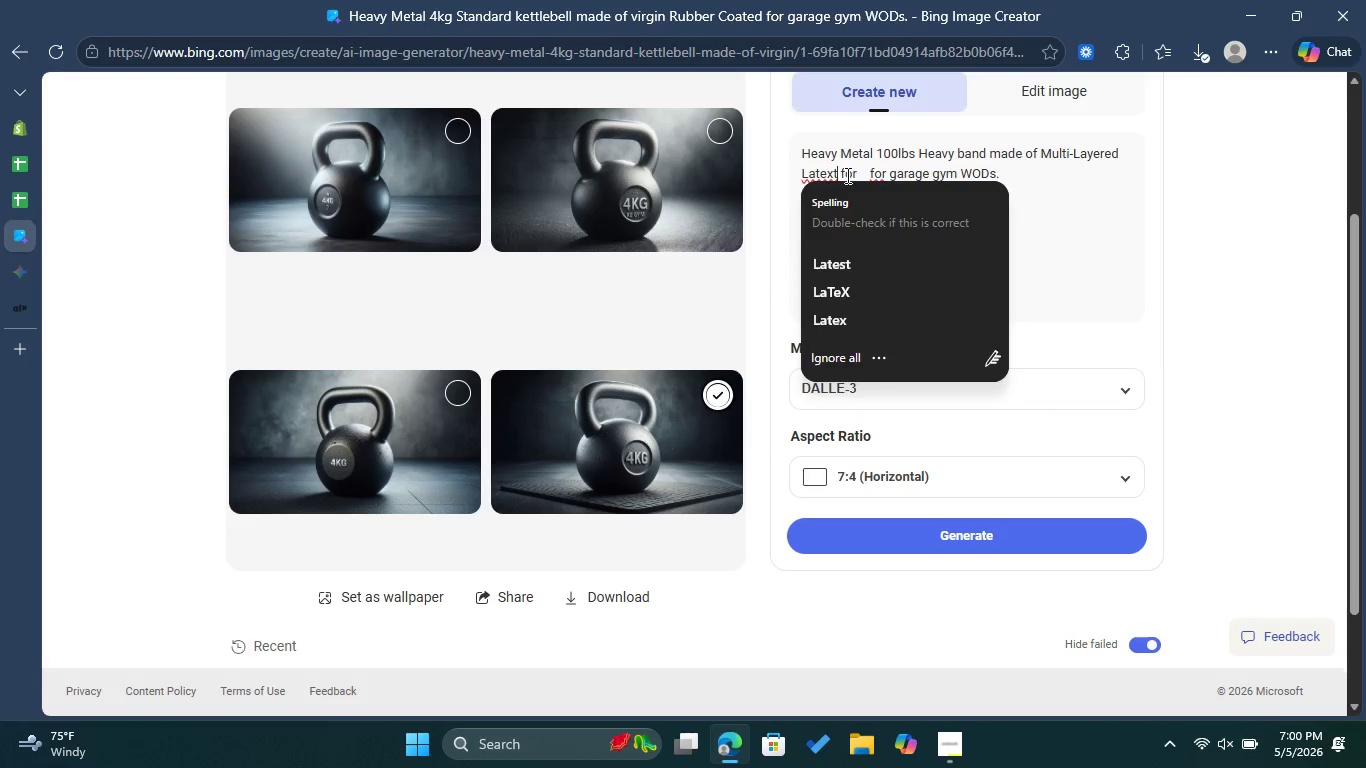 
key(Backspace)
 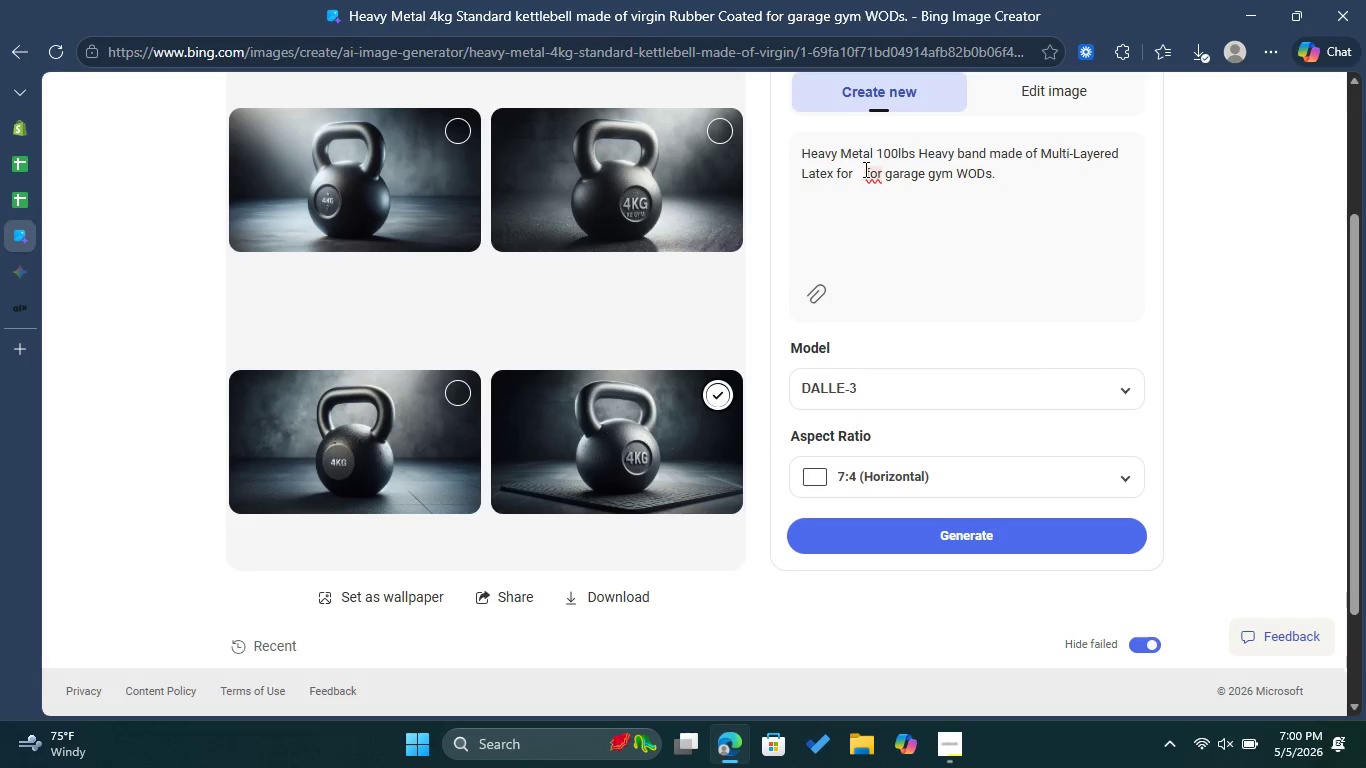 
left_click_drag(start_coordinate=[855, 171], to_coordinate=[840, 173])
 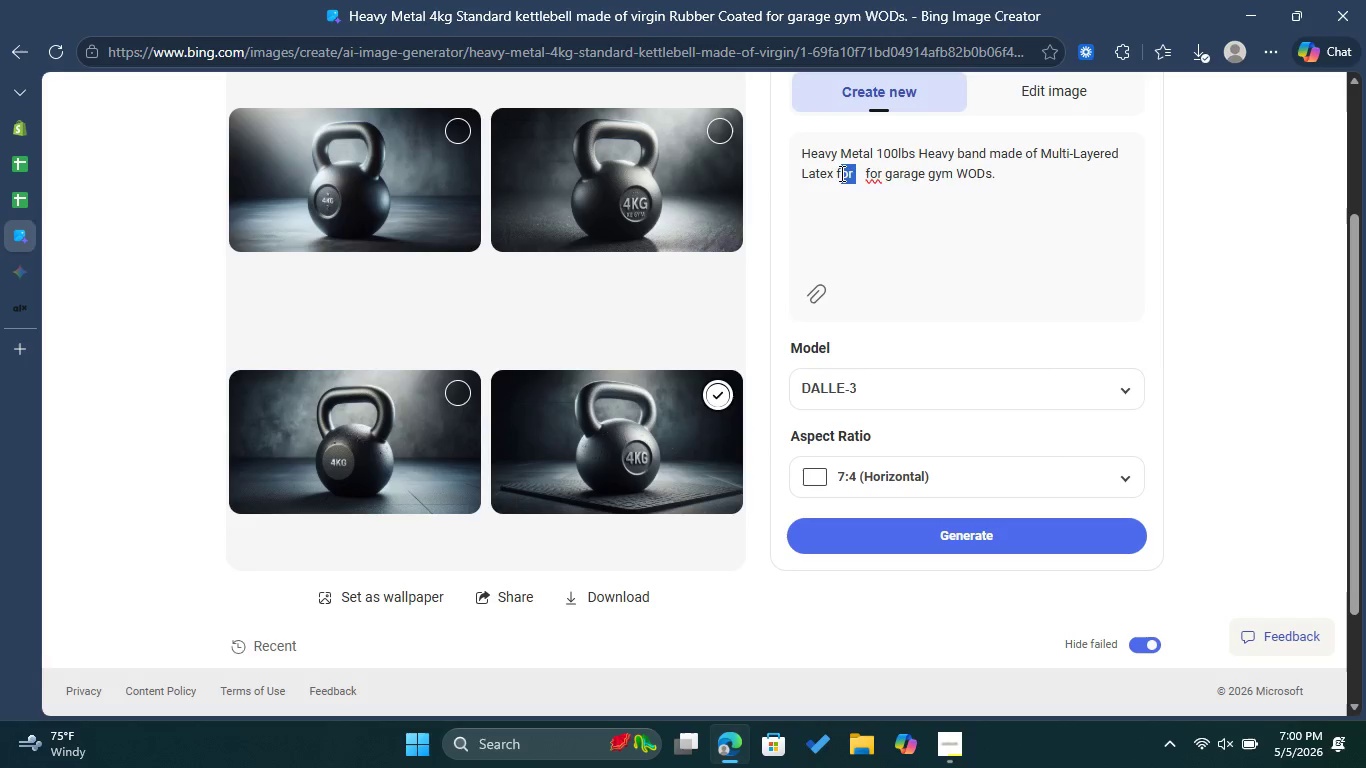 
key(Backspace)
 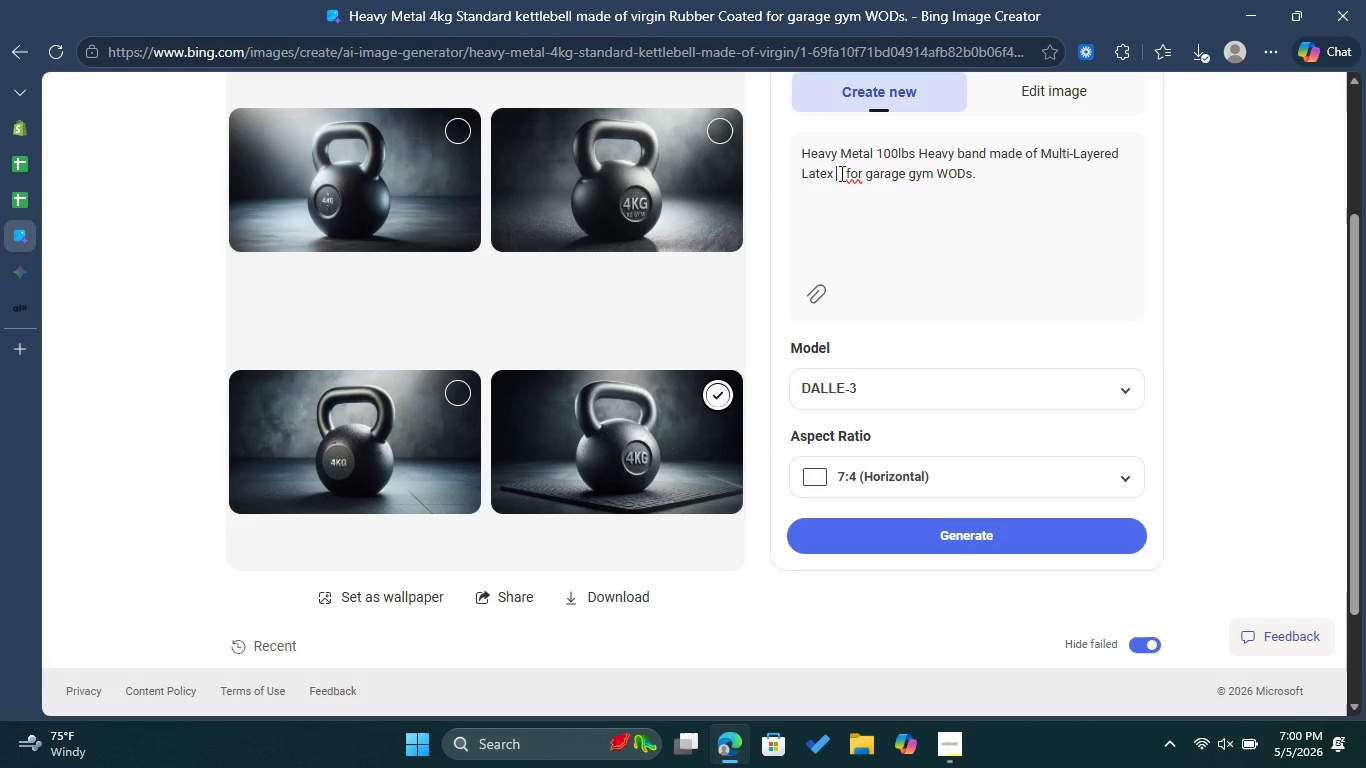 
key(Backspace)
 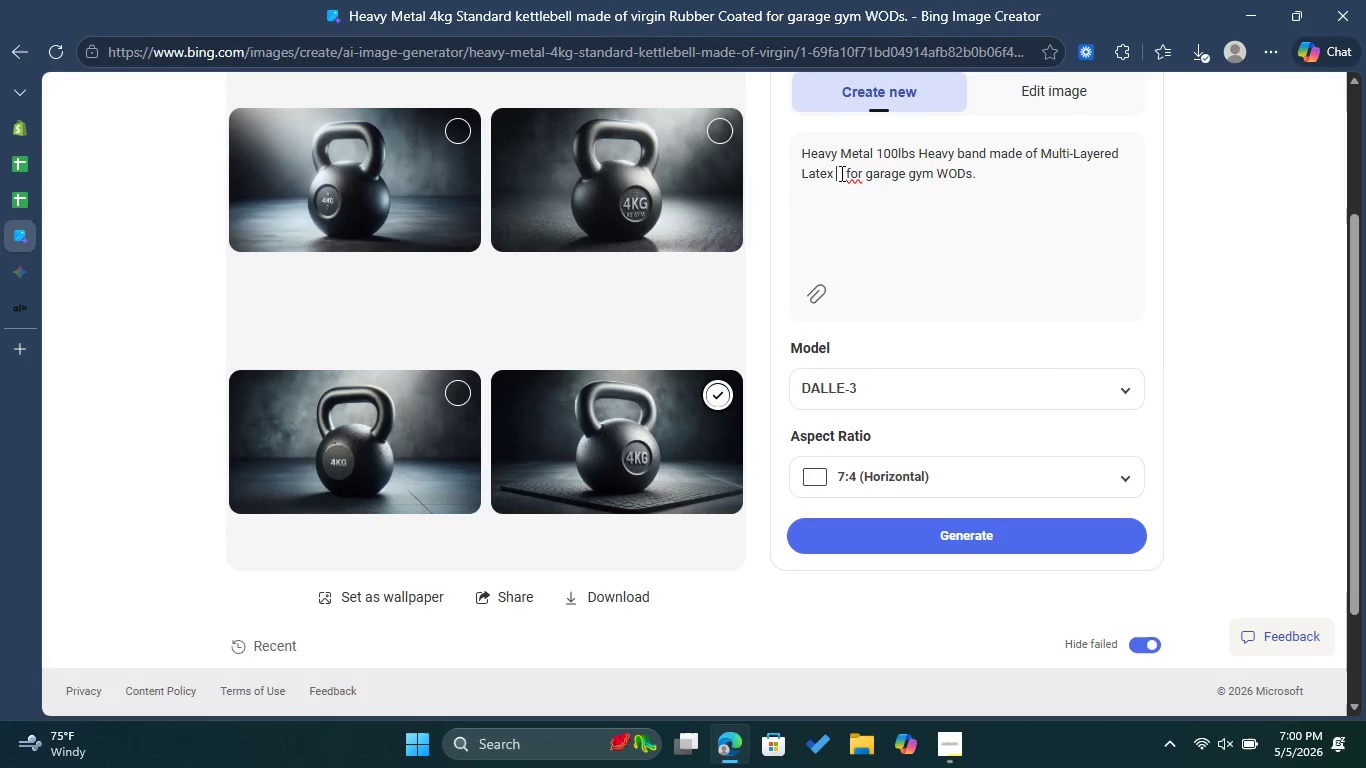 
key(Backspace)
 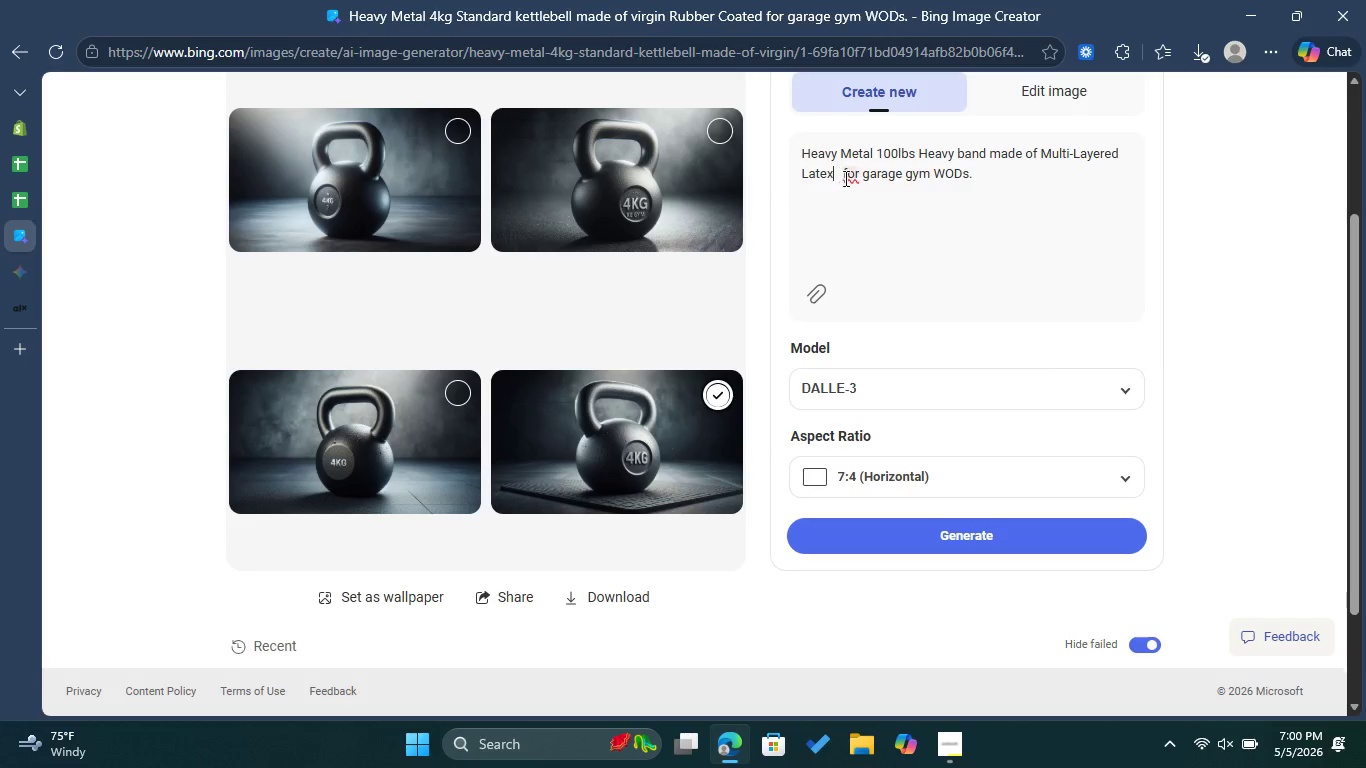 
left_click([852, 178])
 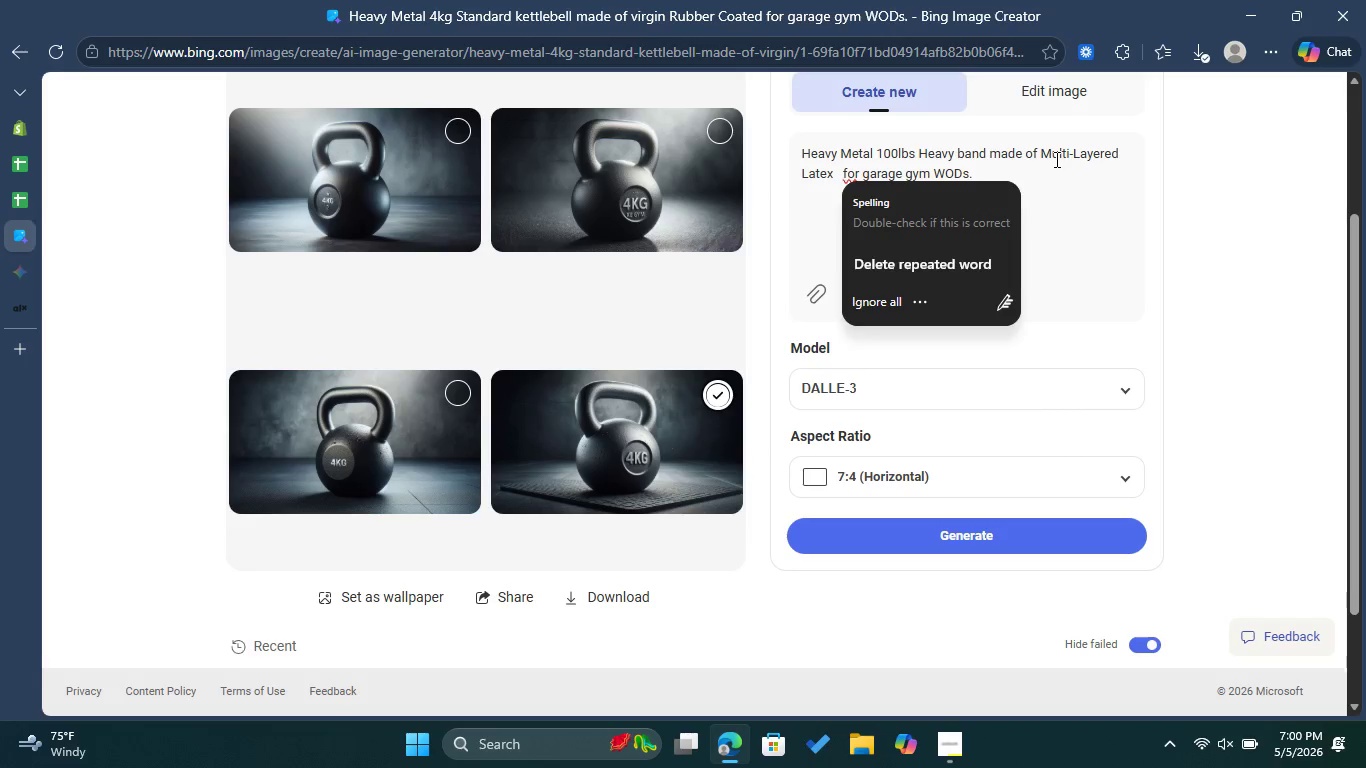 
left_click([1047, 168])
 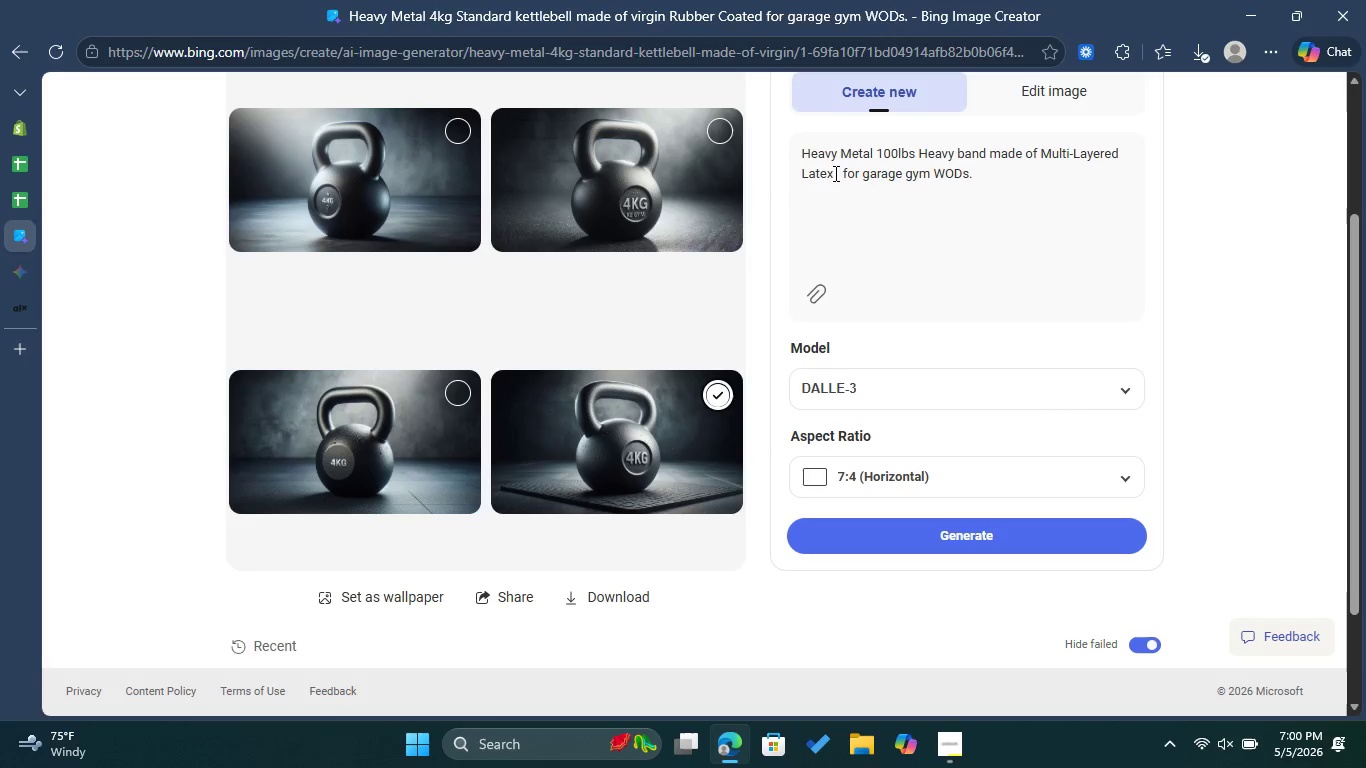 
left_click([844, 175])
 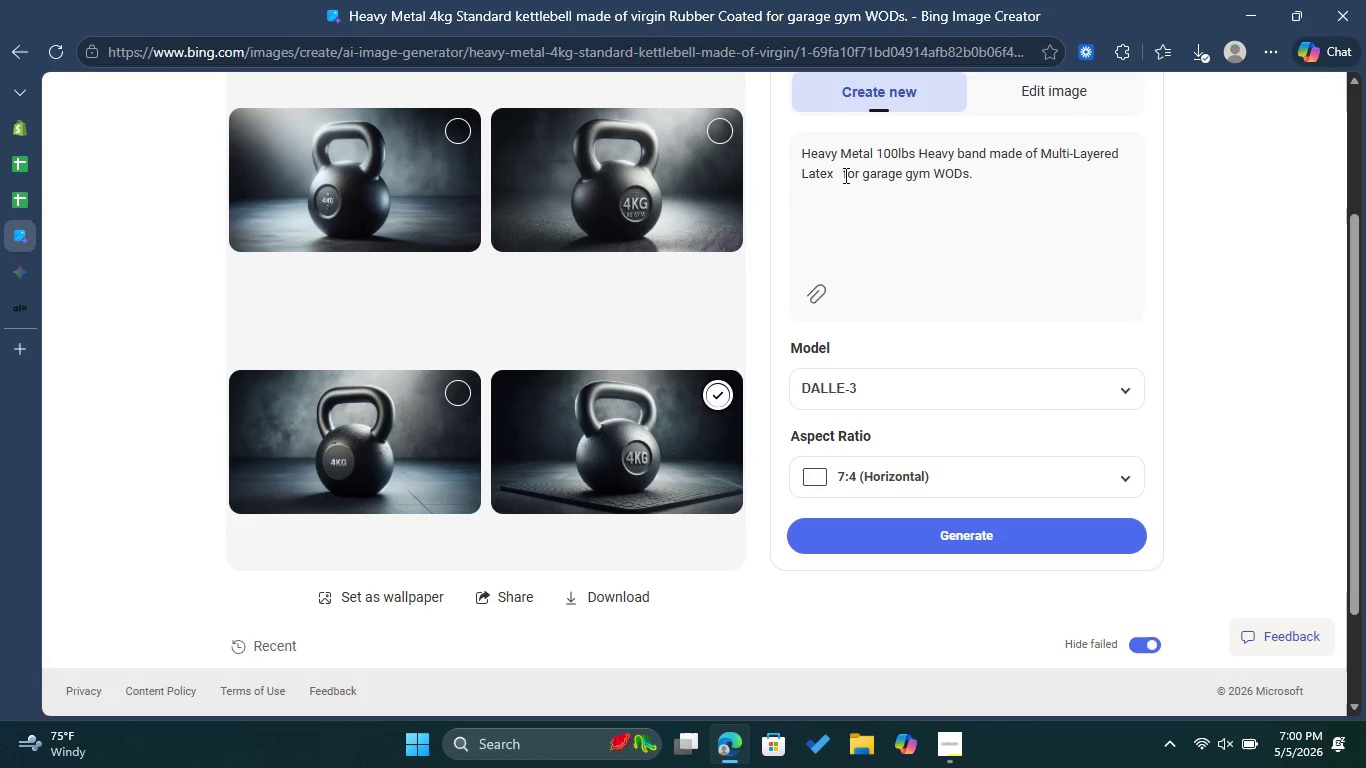 
key(Backspace)
 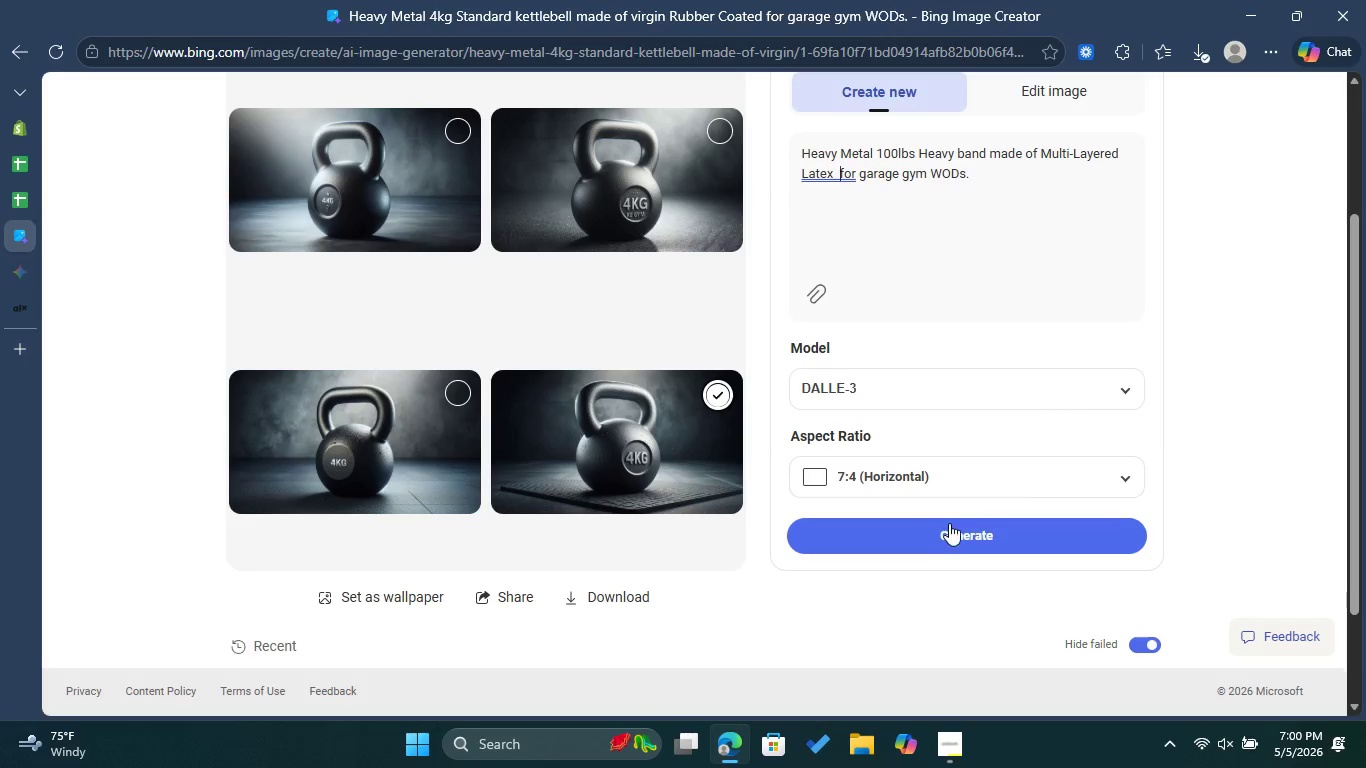 
left_click_drag(start_coordinate=[990, 190], to_coordinate=[803, 148])
 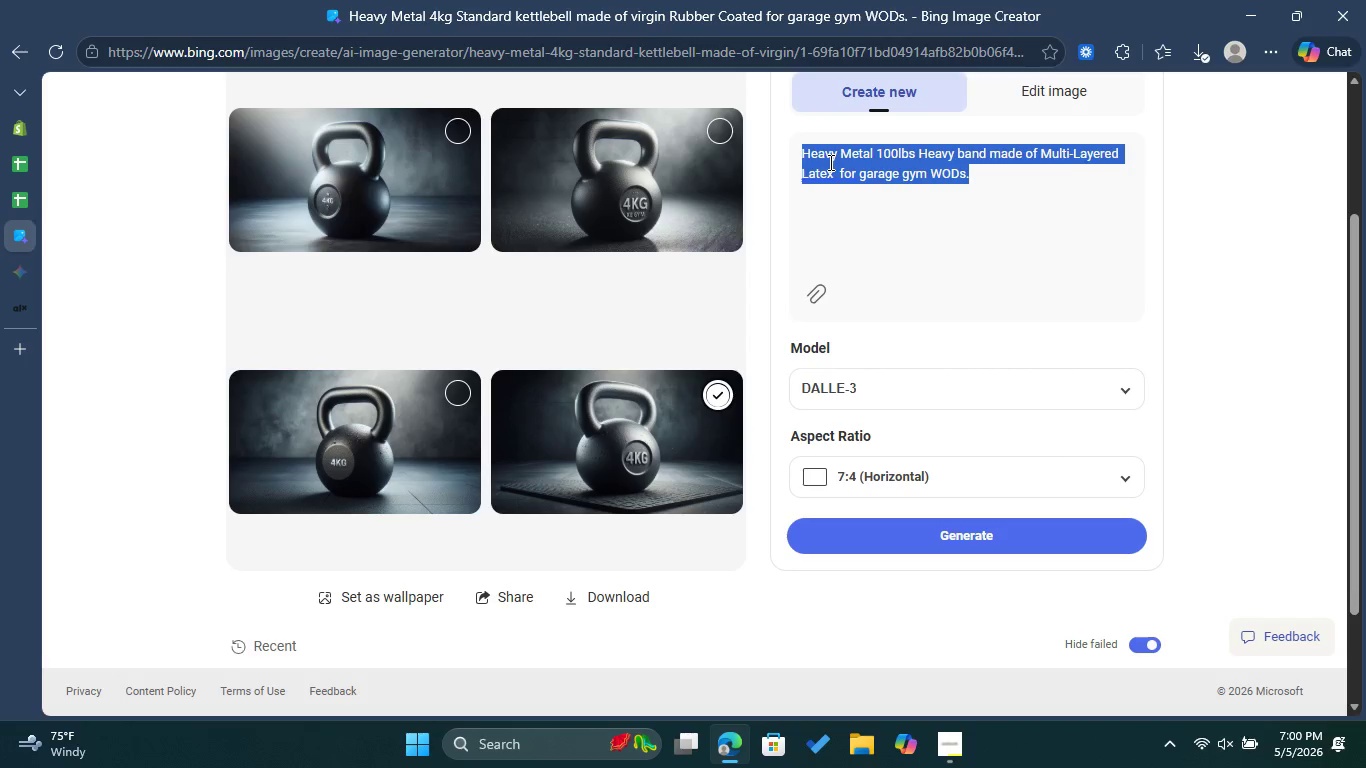 
right_click([829, 162])
 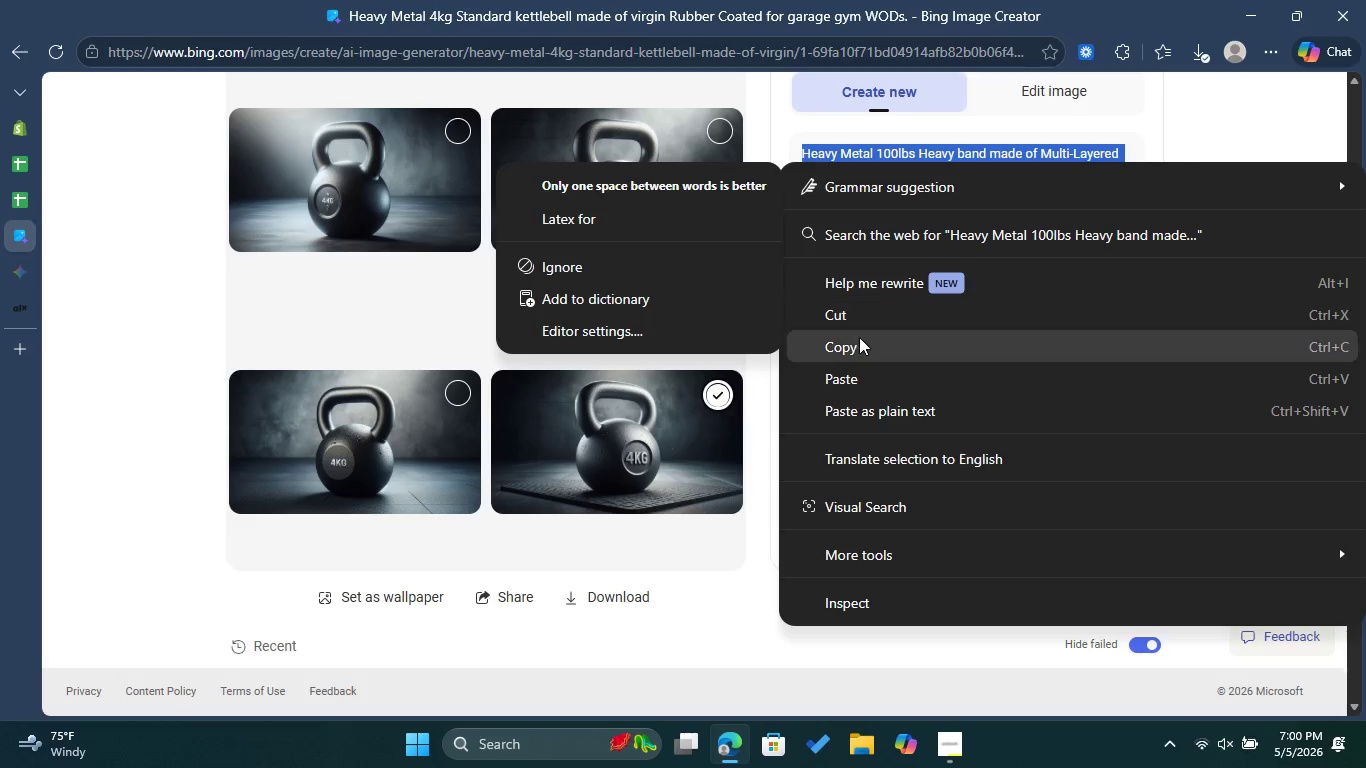 
left_click([859, 338])
 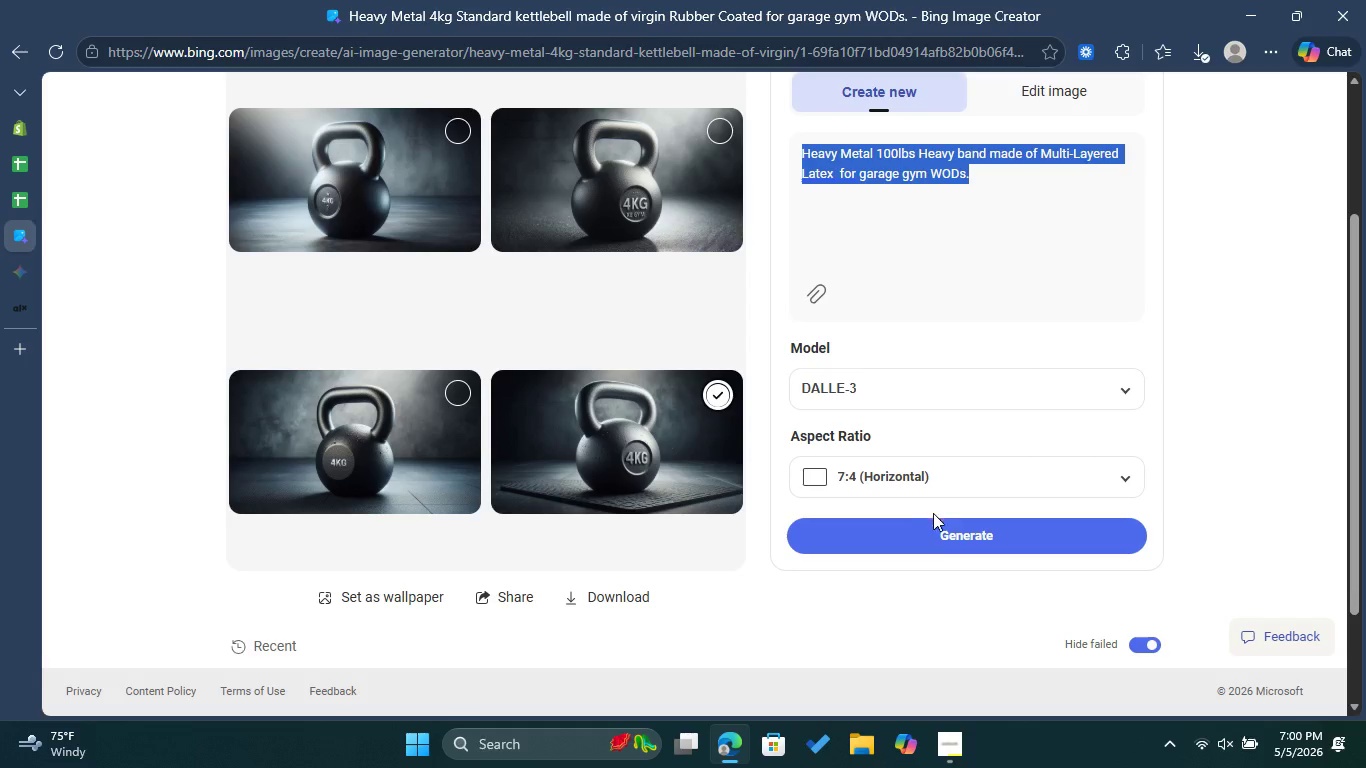 
left_click([939, 522])
 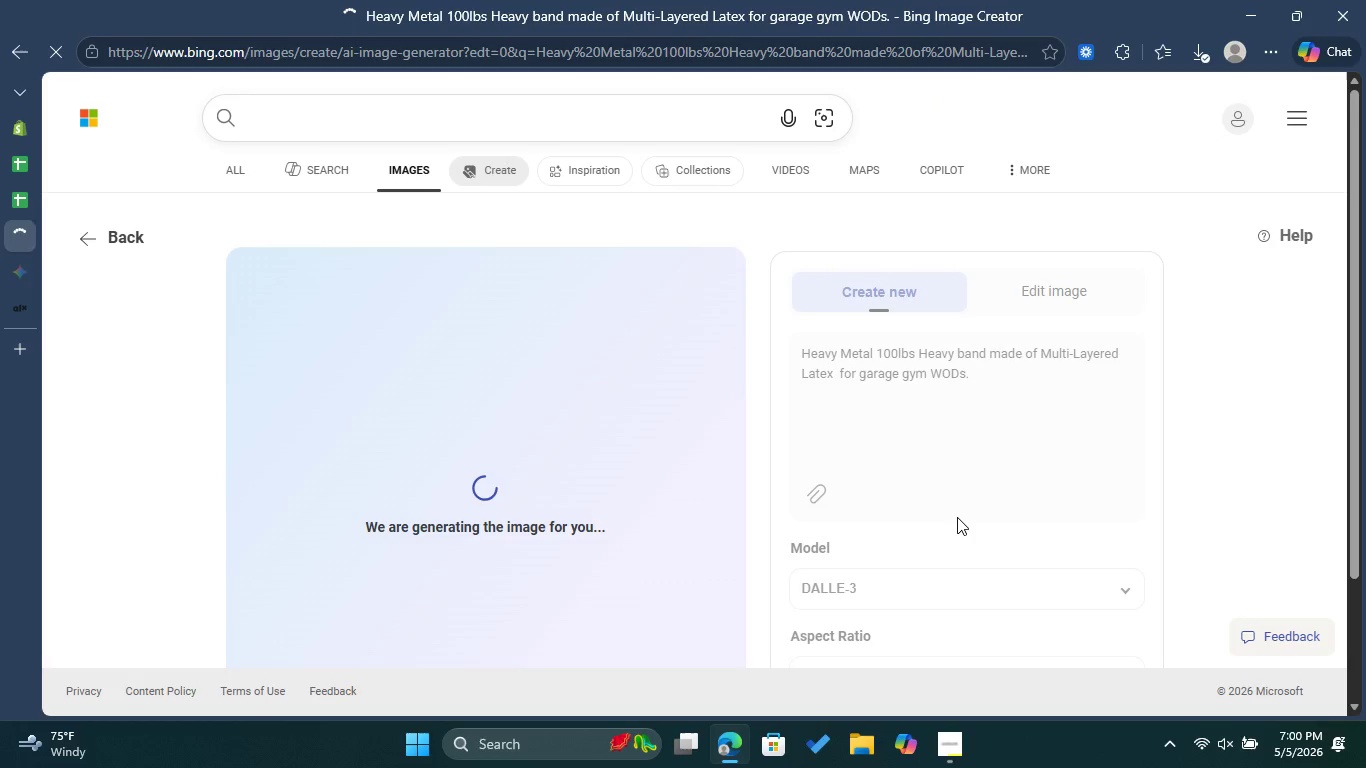 
wait(10.7)
 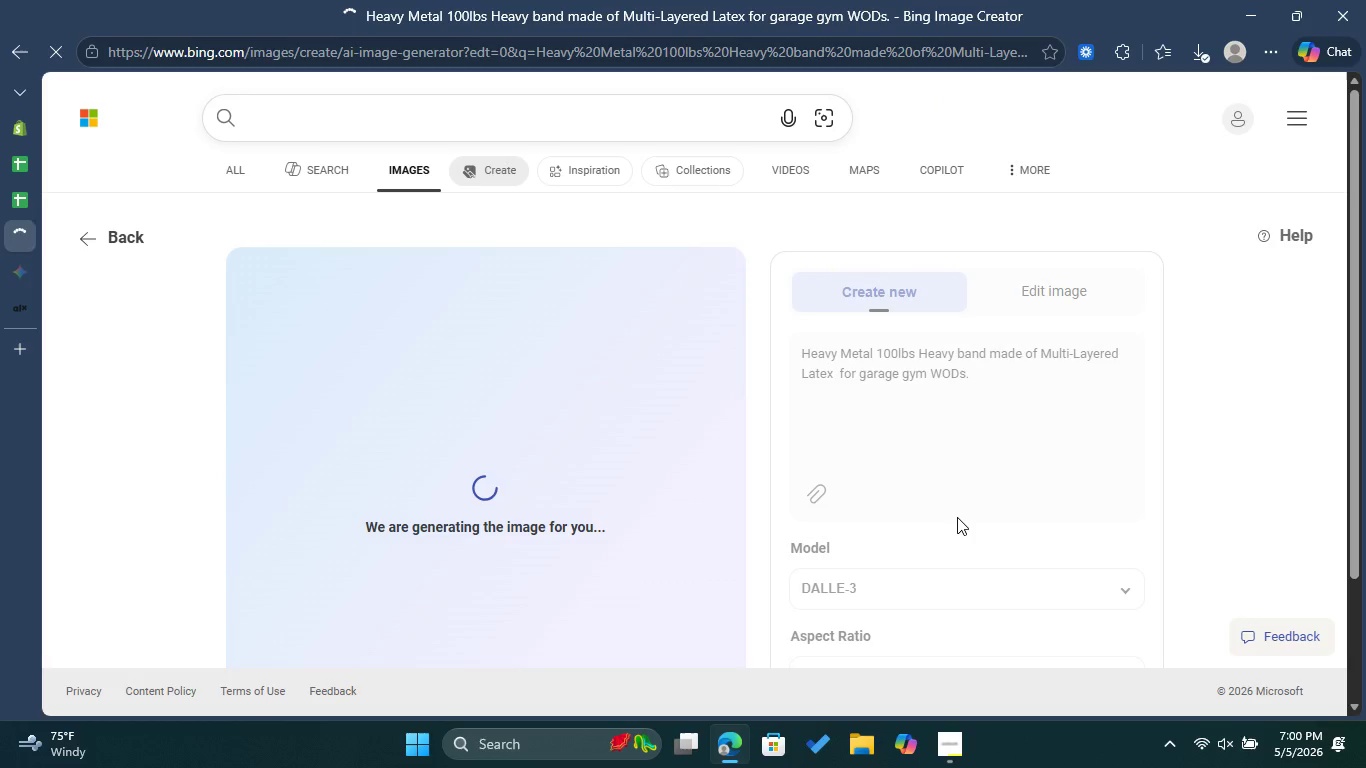 
left_click([953, 748])